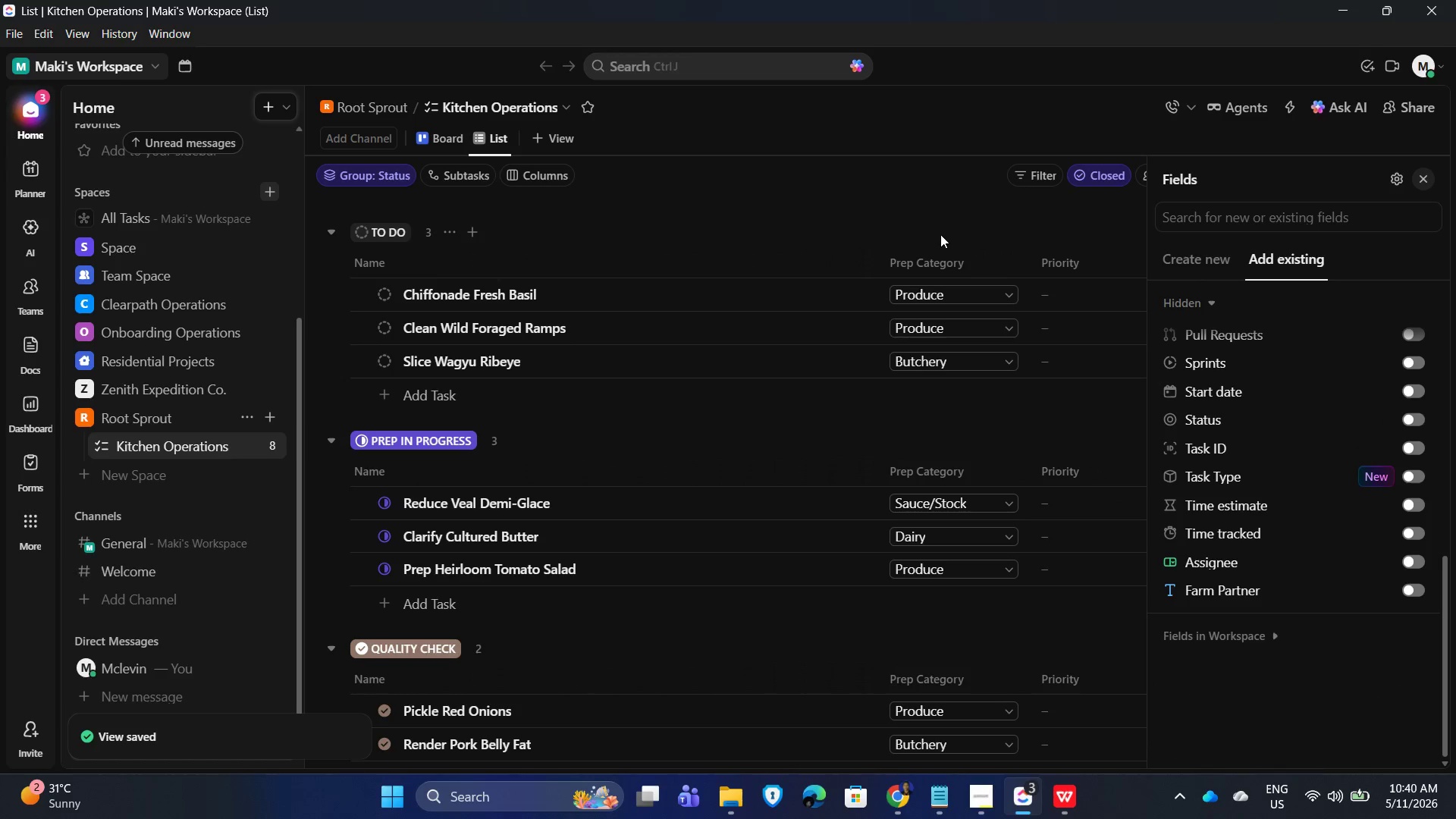 
left_click([946, 226])
 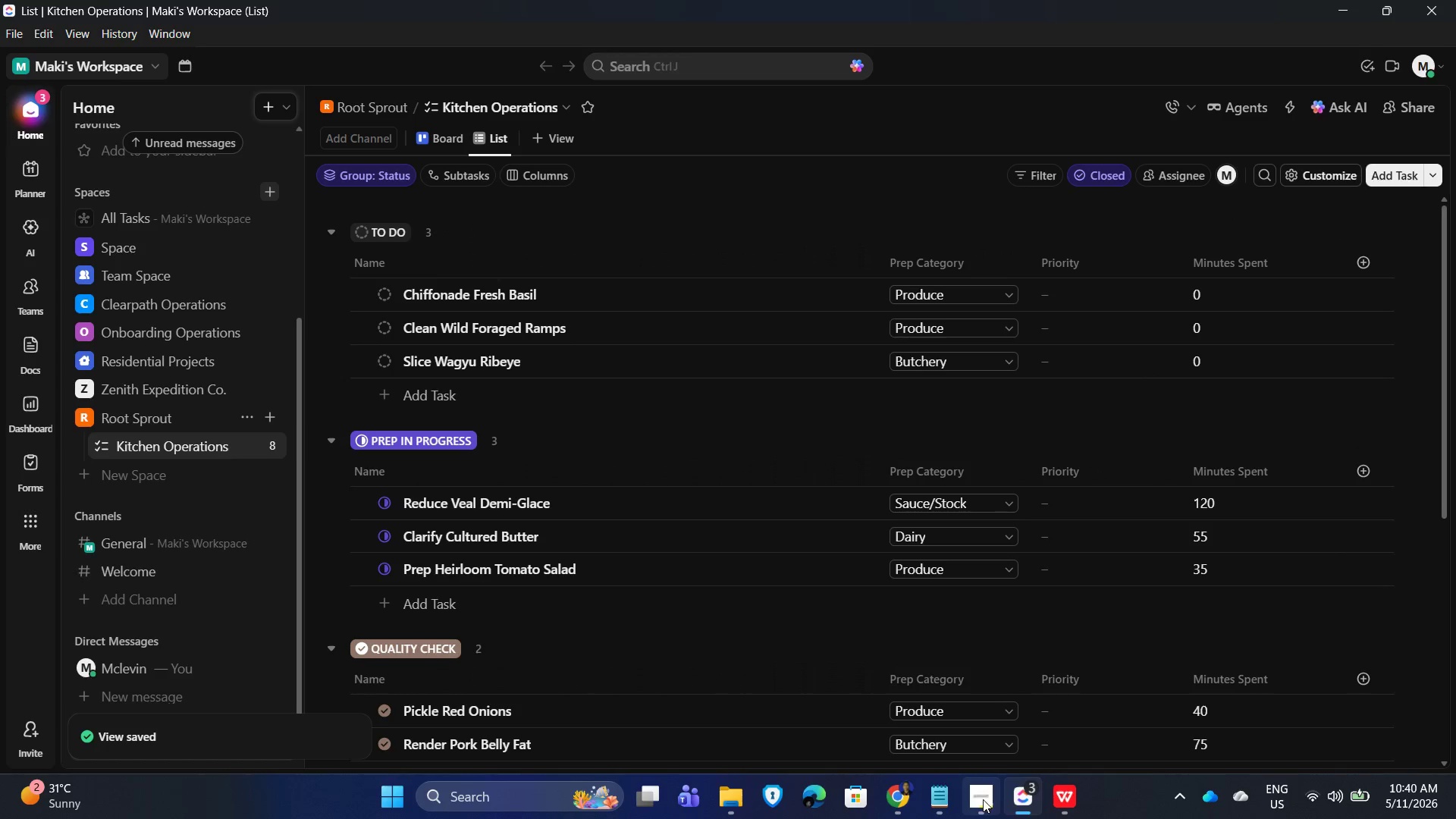 
left_click([950, 801])
 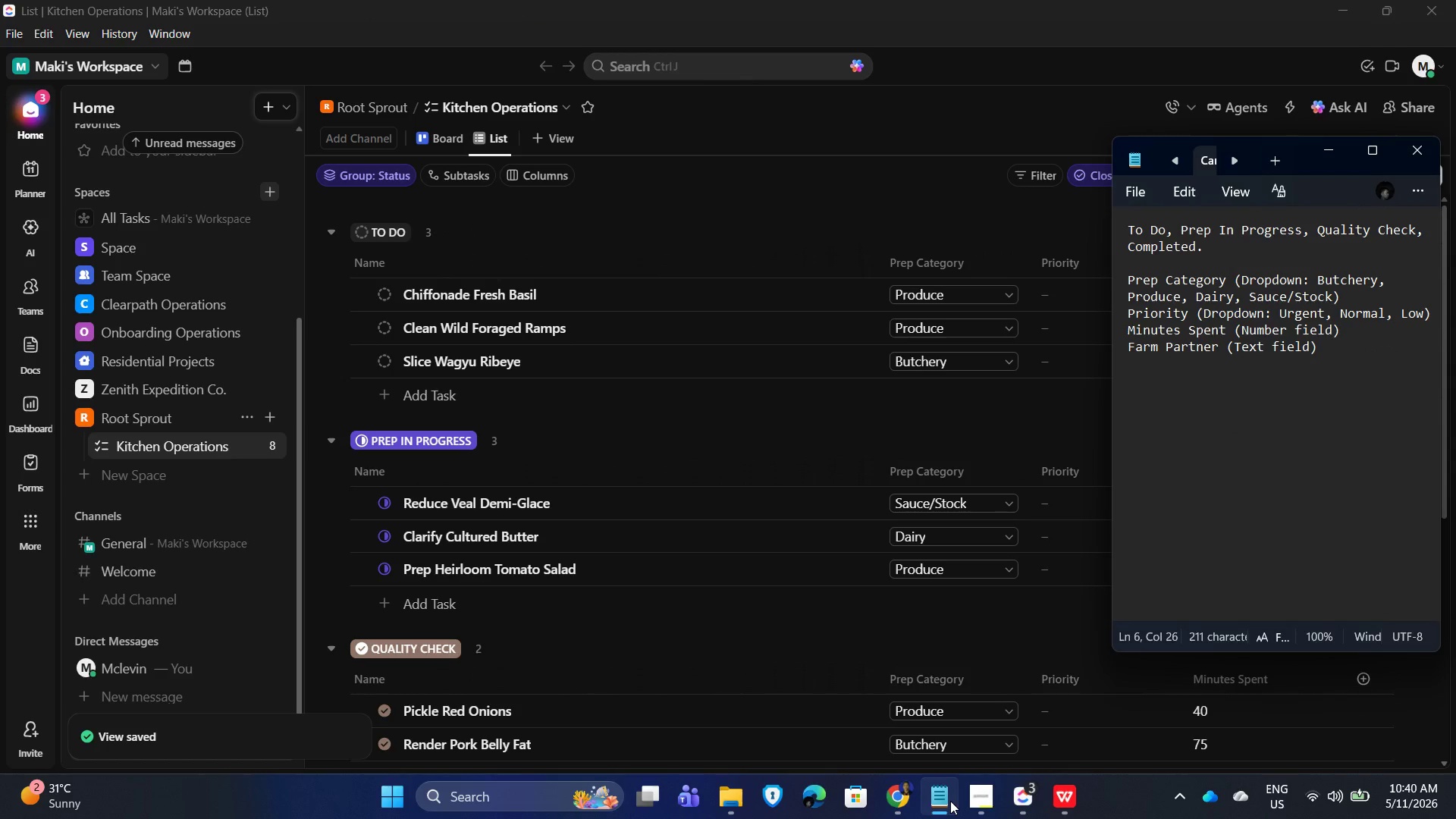 
left_click([950, 801])
 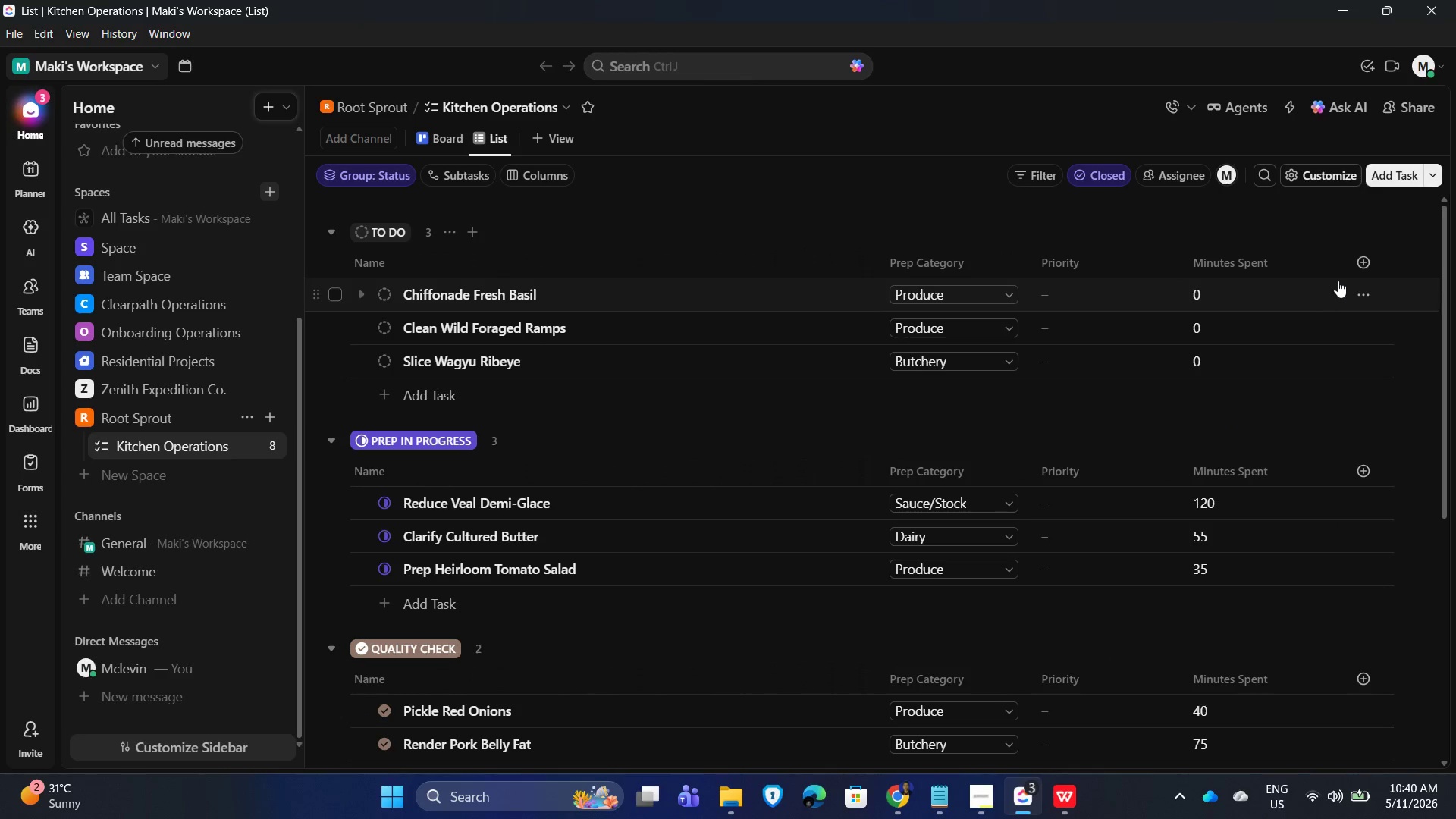 
left_click([1360, 263])
 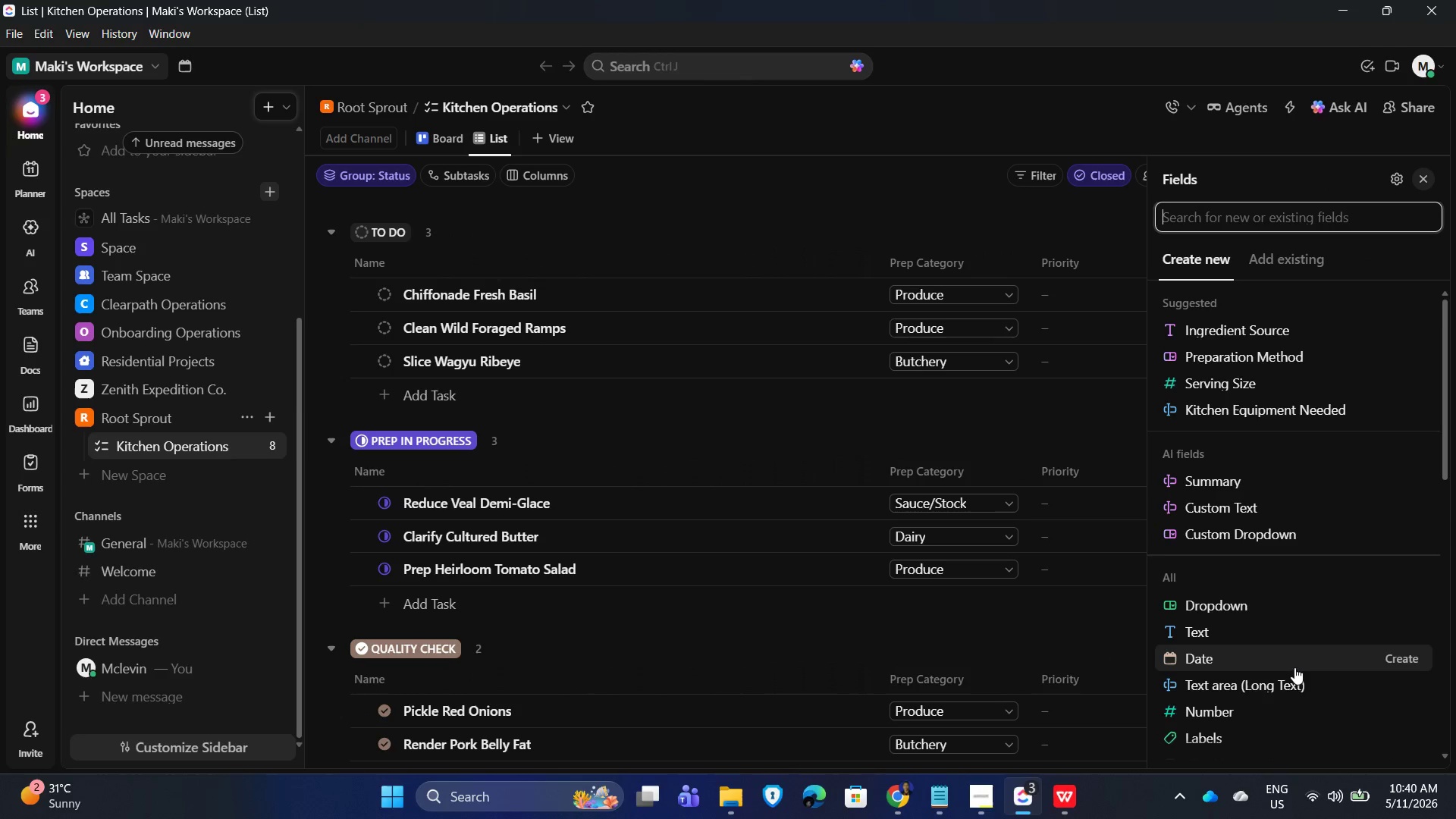 
scroll: coordinate [1291, 673], scroll_direction: down, amount: 10.0
 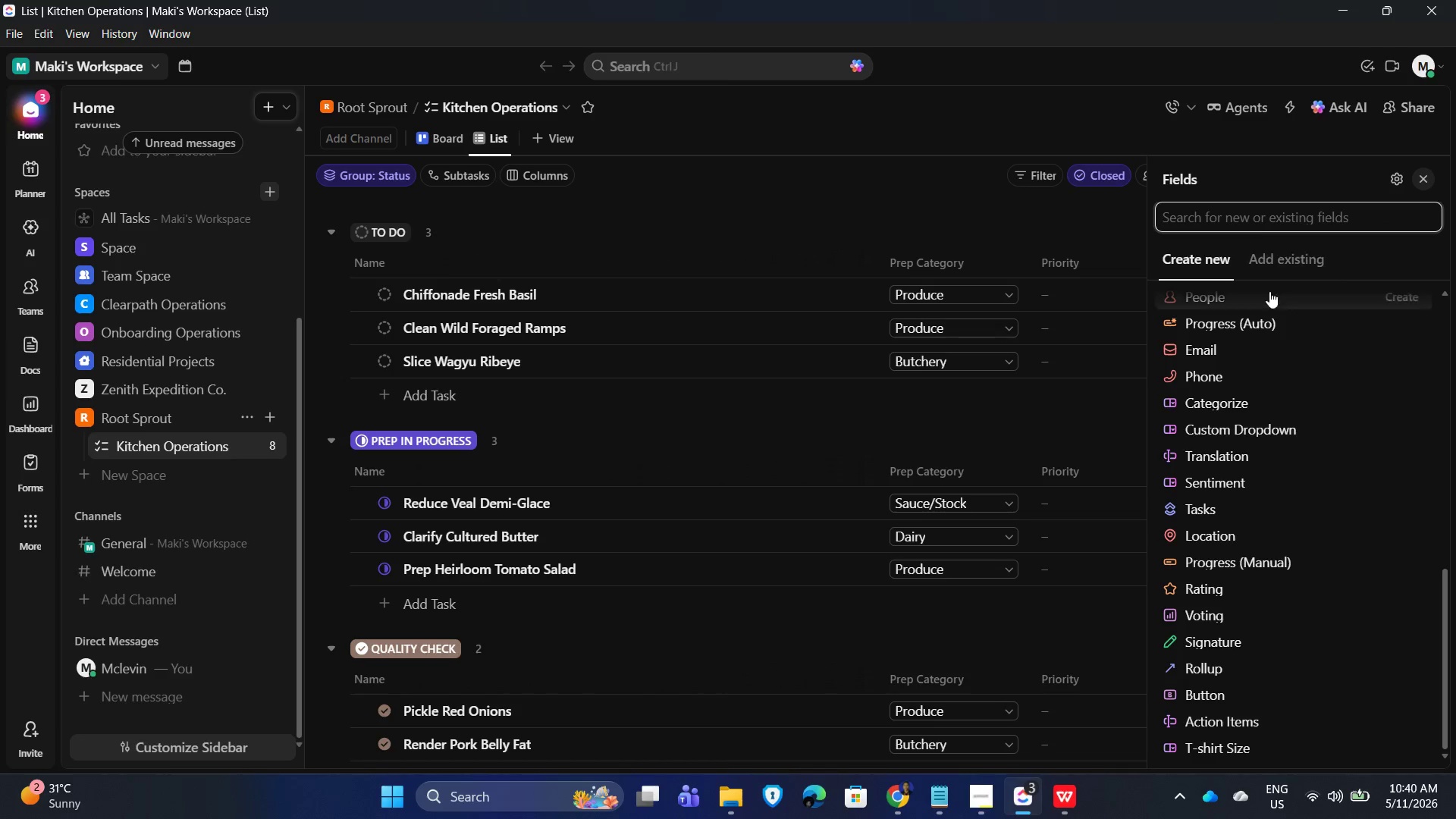 
left_click([1282, 249])
 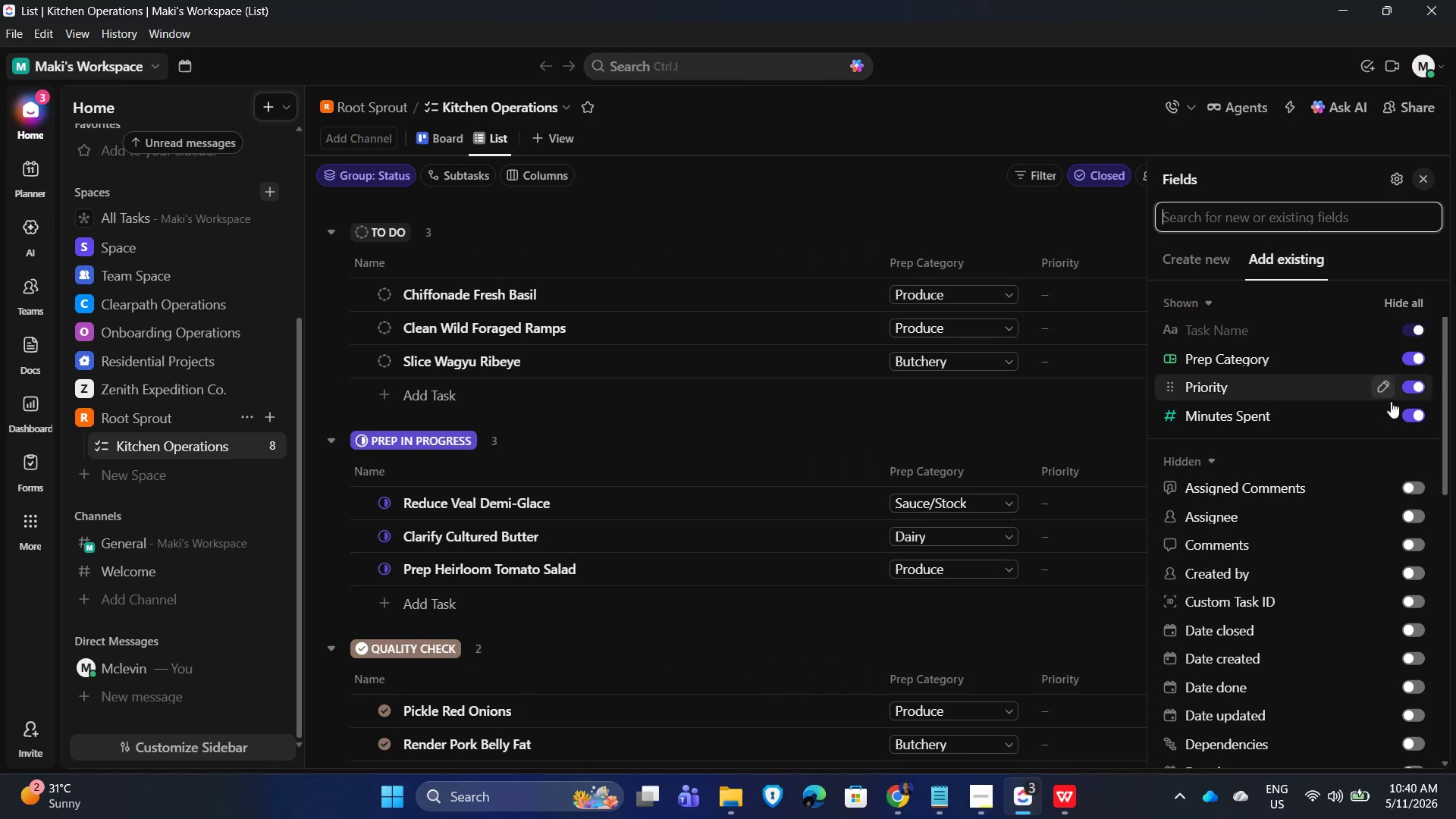 
scroll: coordinate [1304, 588], scroll_direction: down, amount: 11.0
 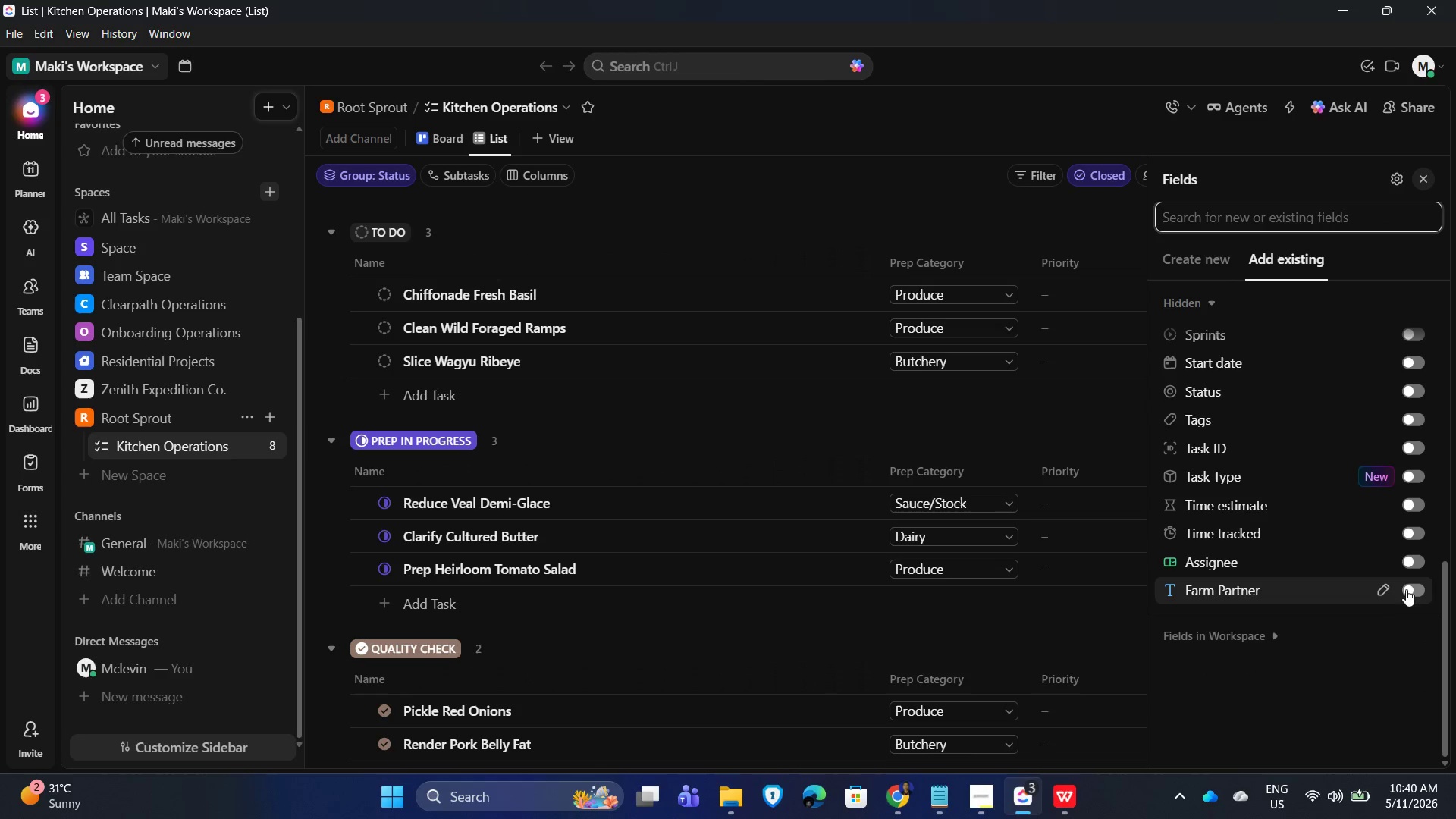 
left_click([1409, 588])
 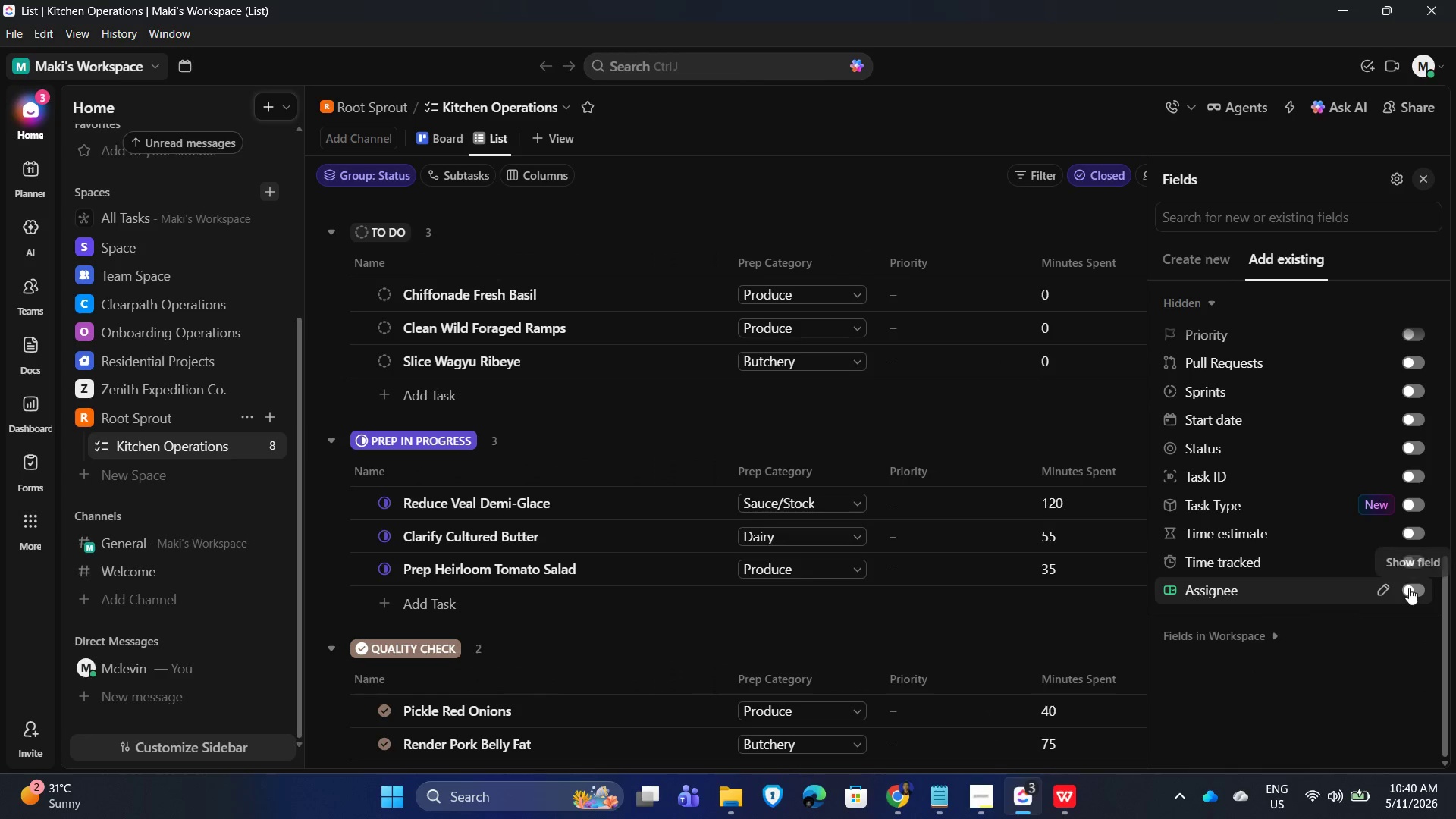 
left_click([1409, 588])
 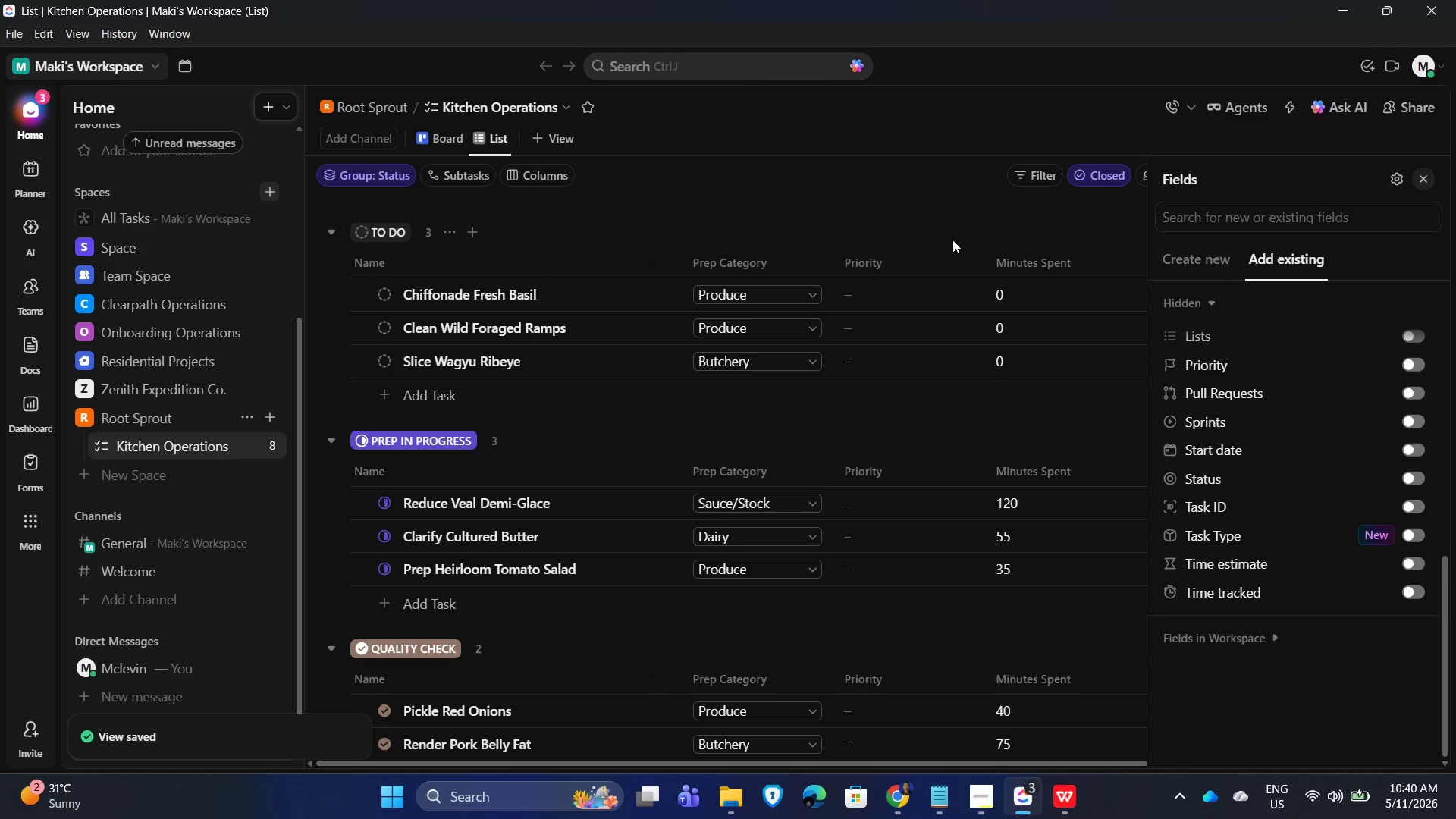 
left_click([934, 218])
 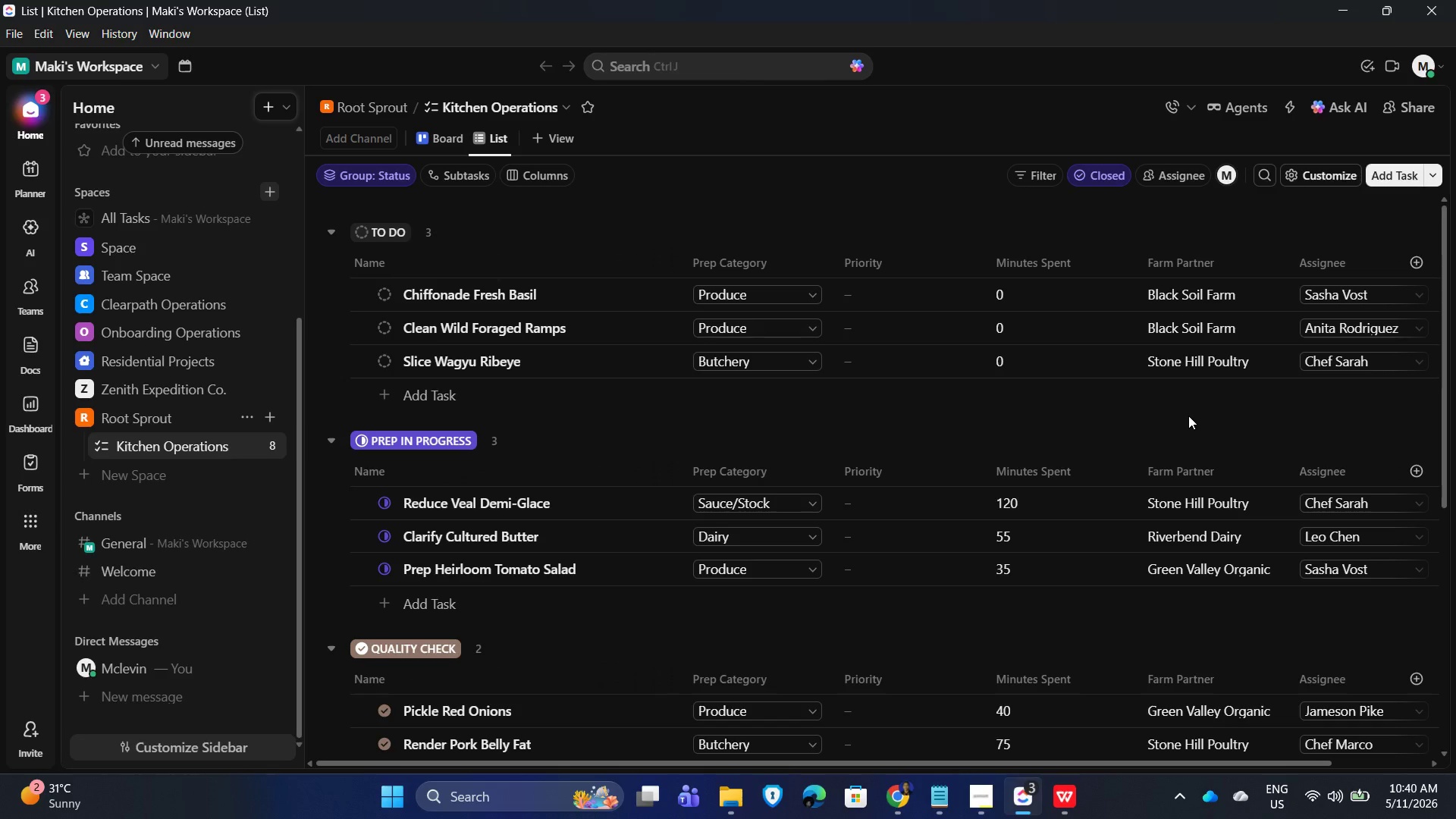 
wait(25.0)
 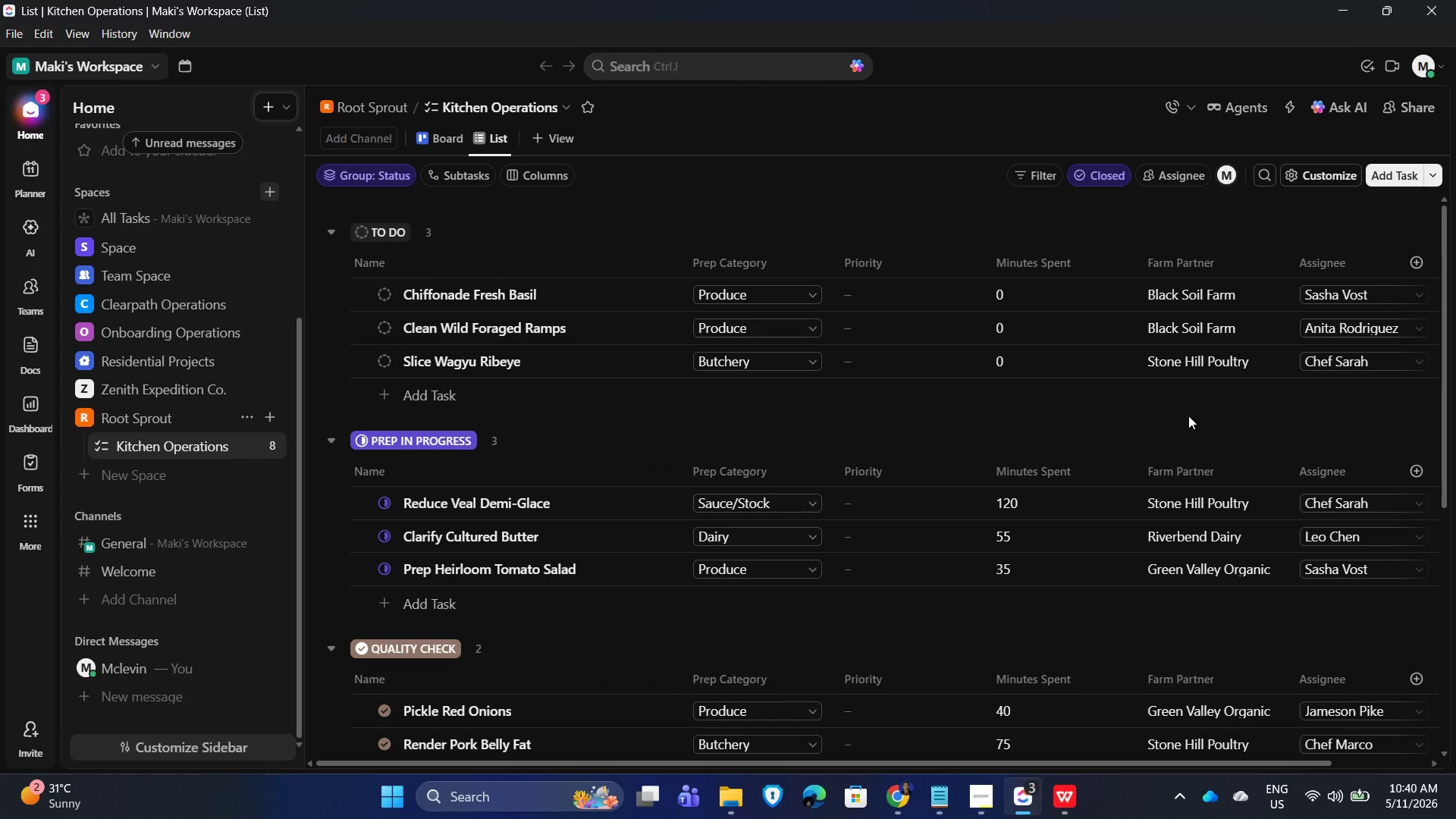 
left_click([727, 268])
 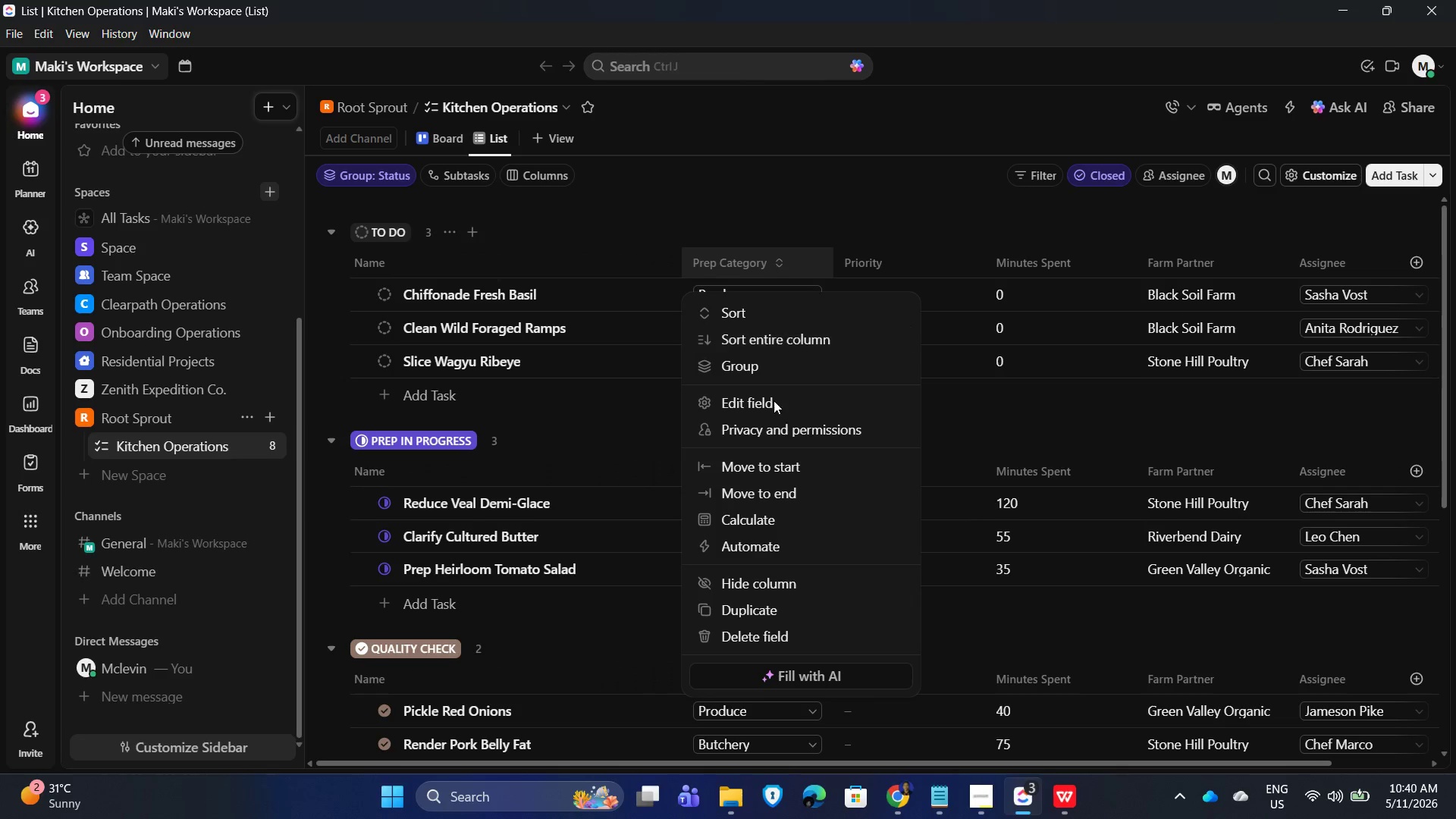 
left_click([772, 403])
 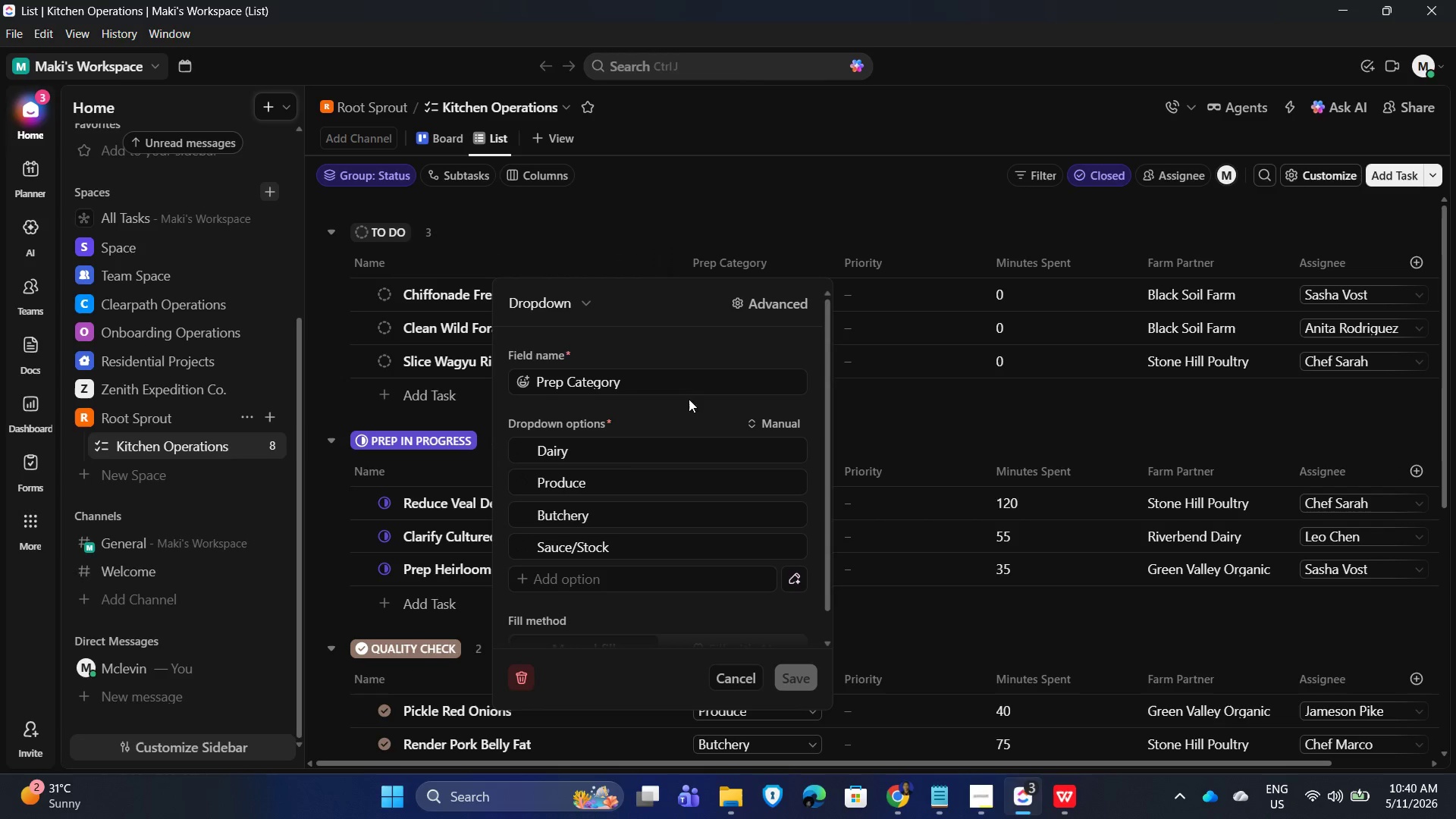 
scroll: coordinate [723, 579], scroll_direction: down, amount: 4.0
 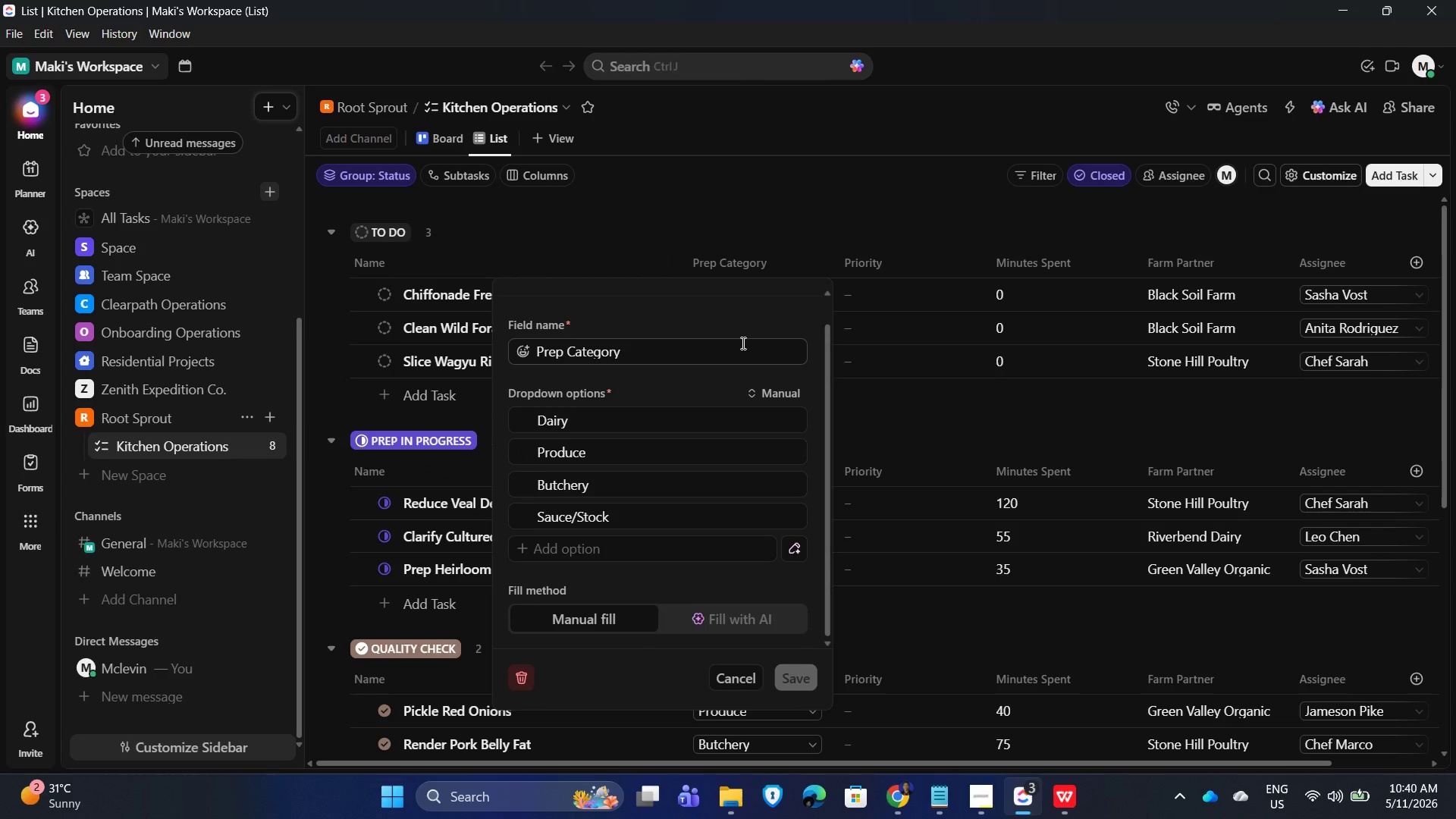 
scroll: coordinate [742, 343], scroll_direction: up, amount: 3.0
 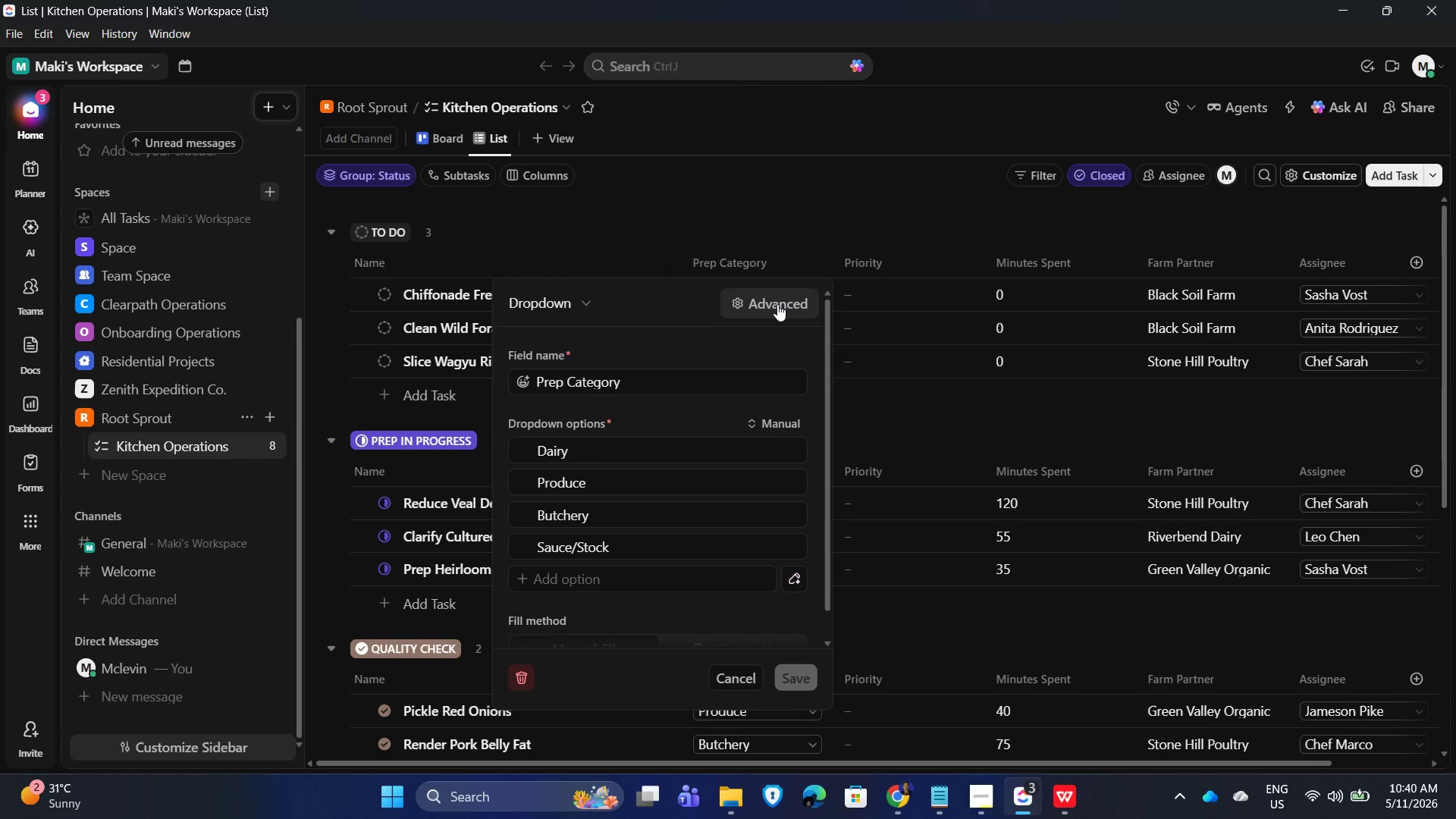 
left_click([777, 304])
 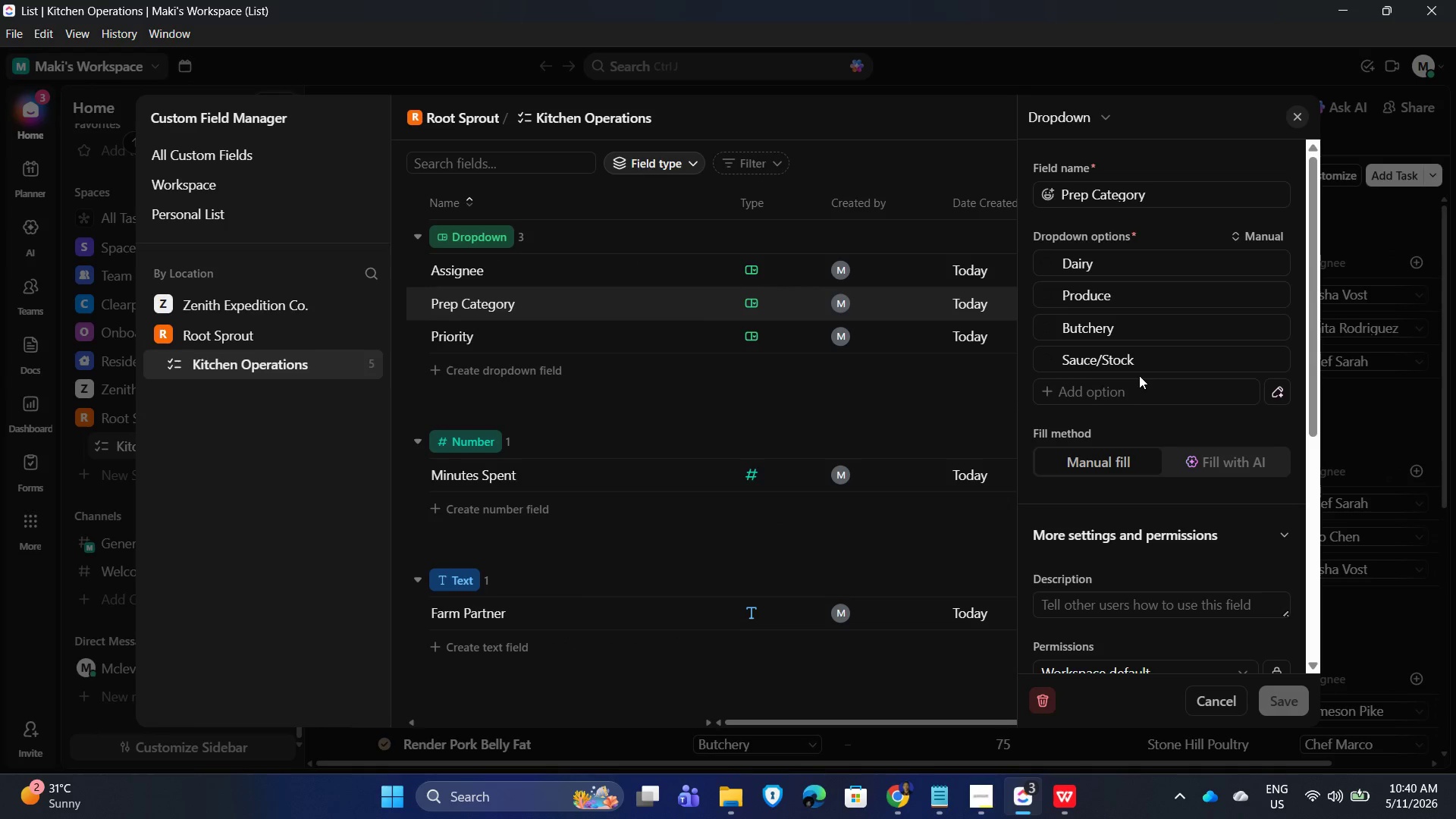 
wait(5.58)
 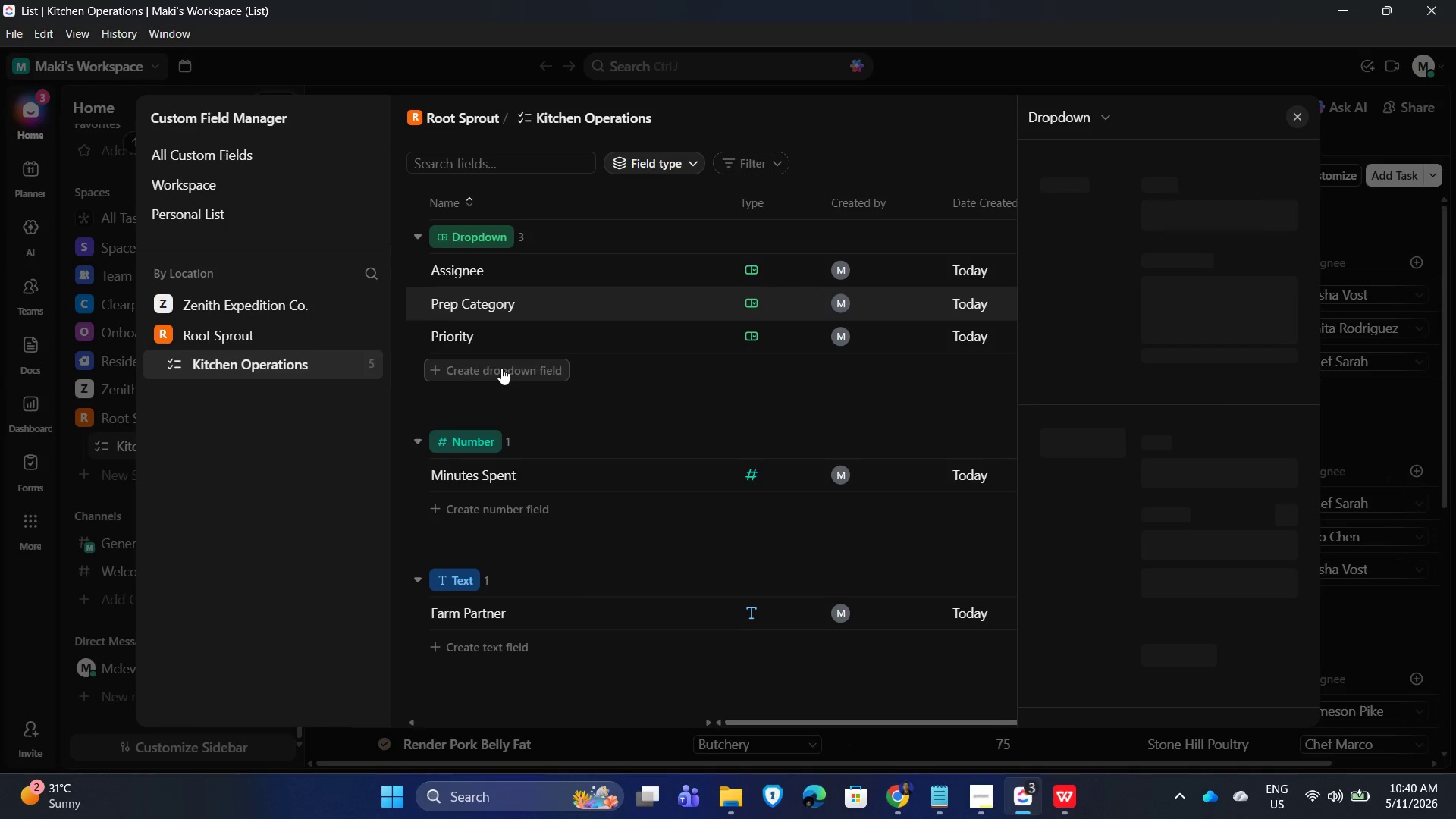 
scroll: coordinate [1138, 485], scroll_direction: down, amount: 2.0
 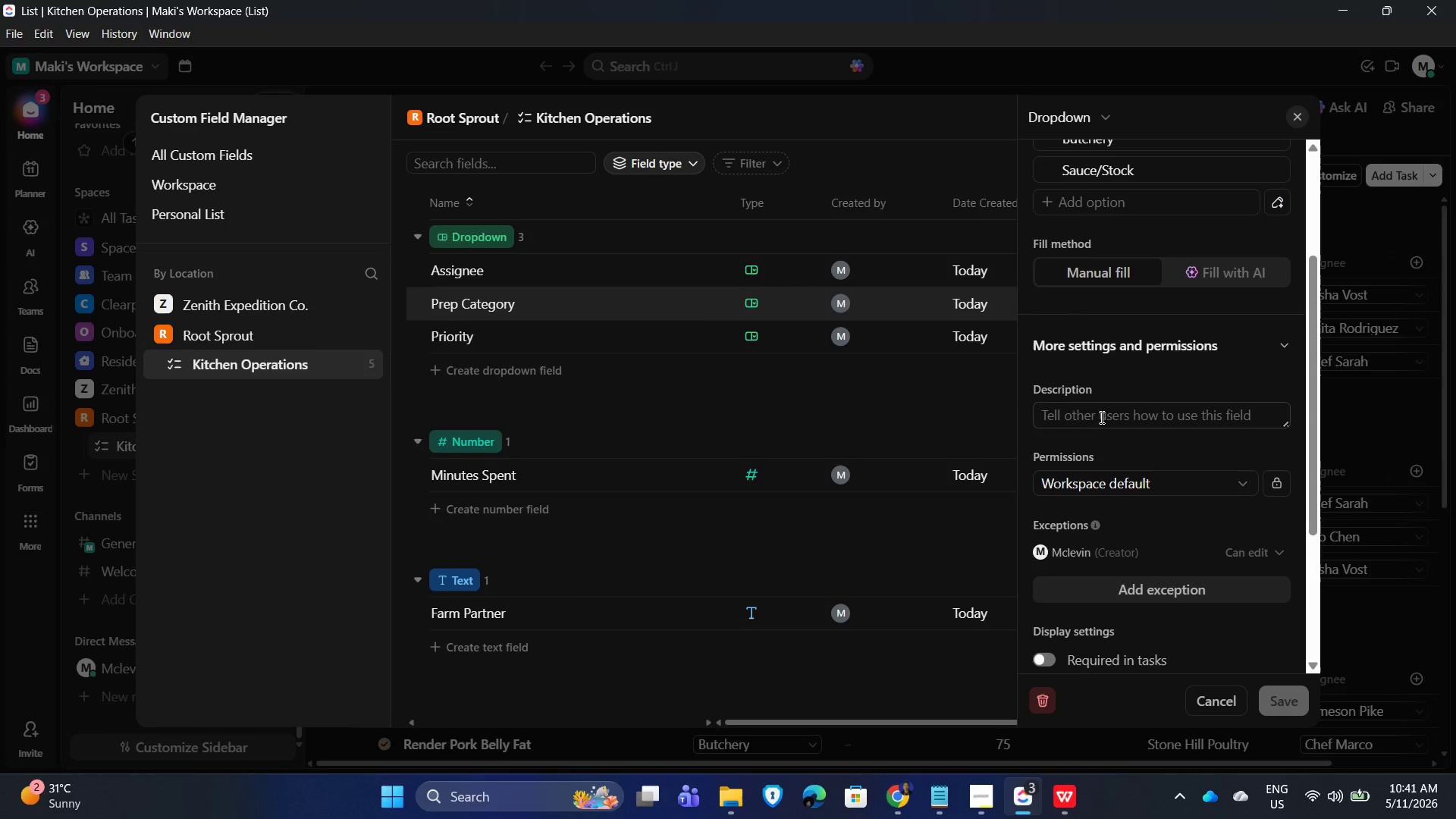 
left_click([1100, 416])
 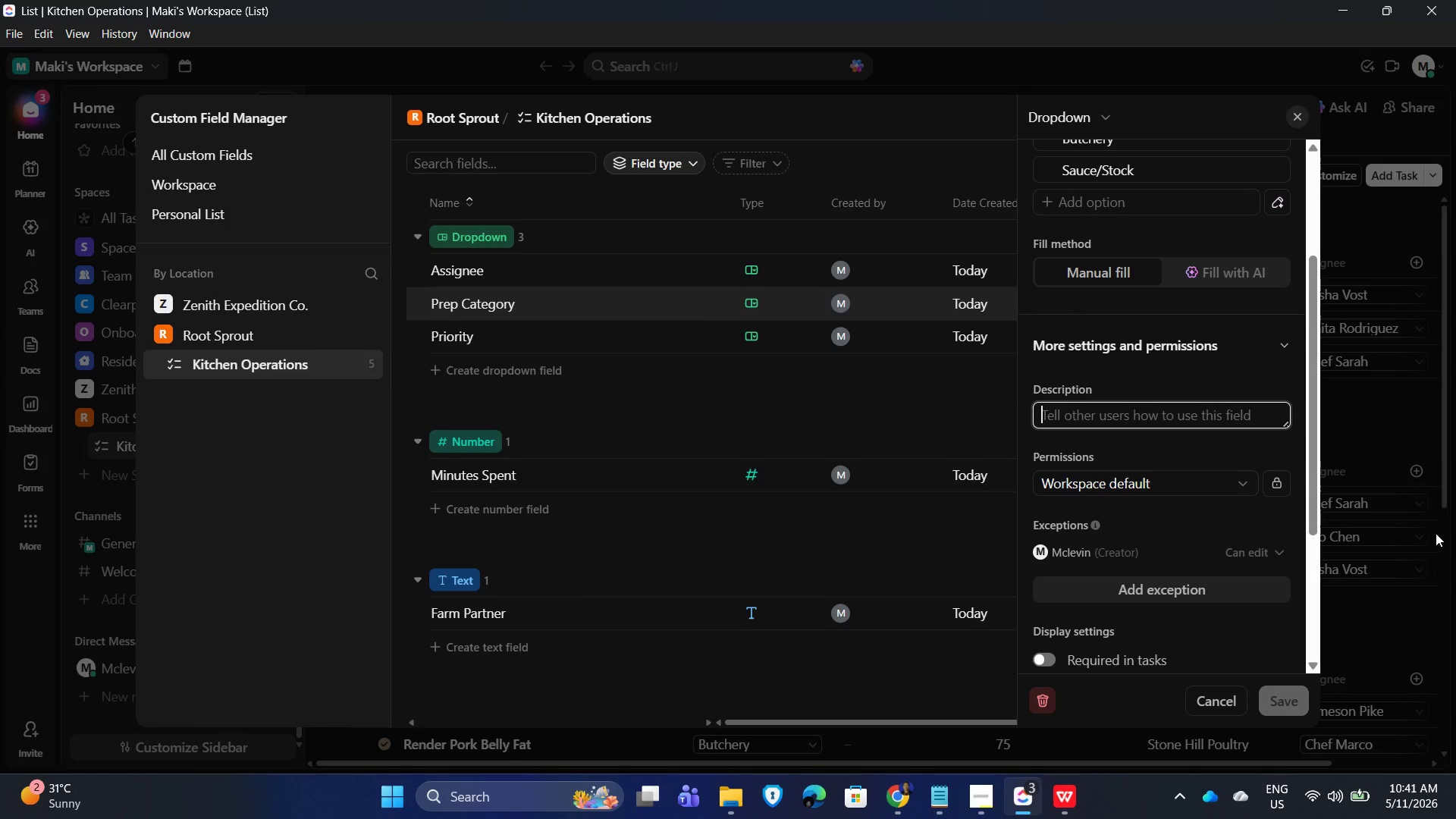 
type(Tracks which lkitchen prpe)
key(Backspace)
key(Backspace)
key(Backspace)
key(Backspace)
key(Backspace)
key(Backspace)
type(l)
key(Backspace)
type(kitchen prep division owns the task)
 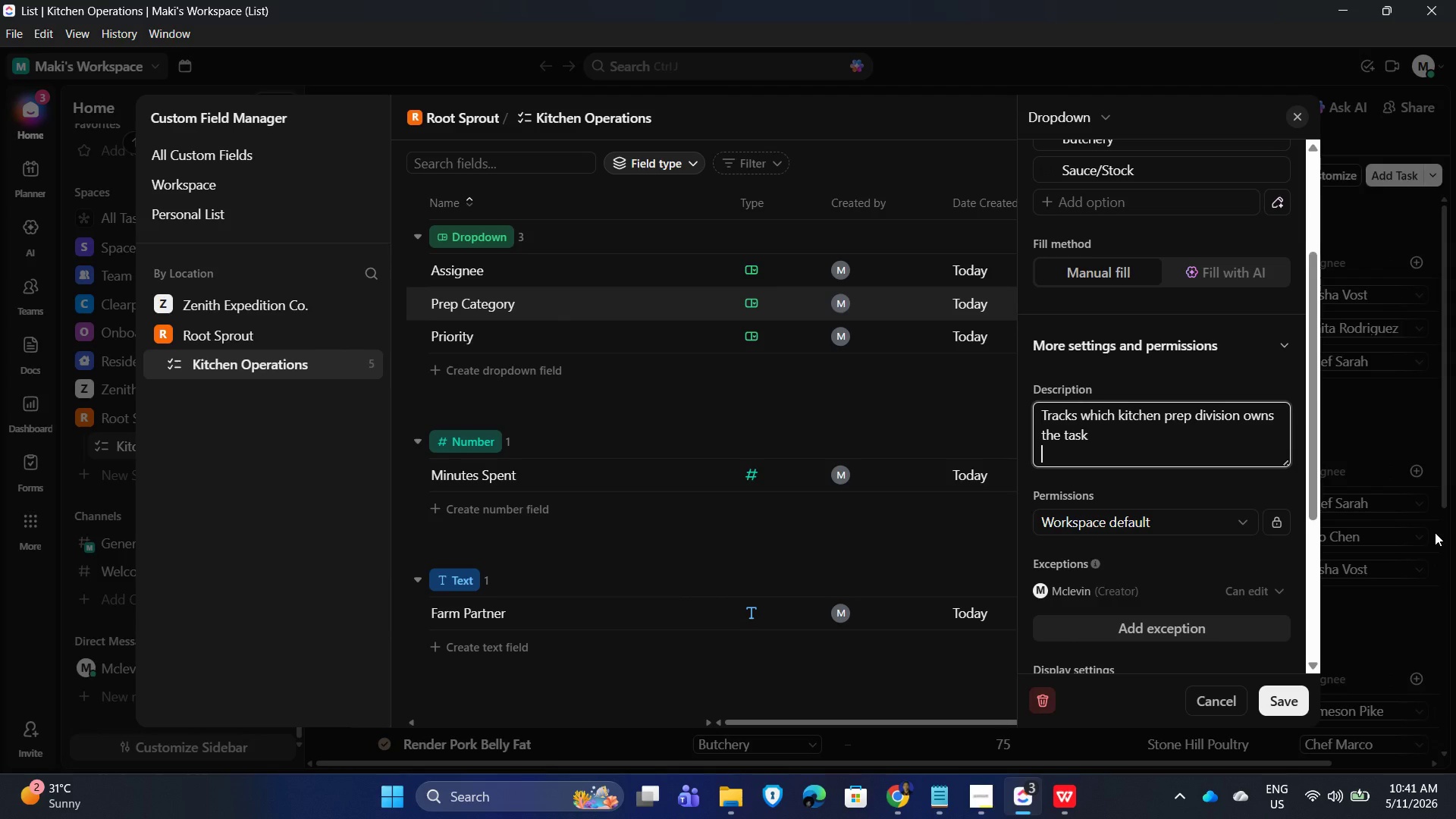 
 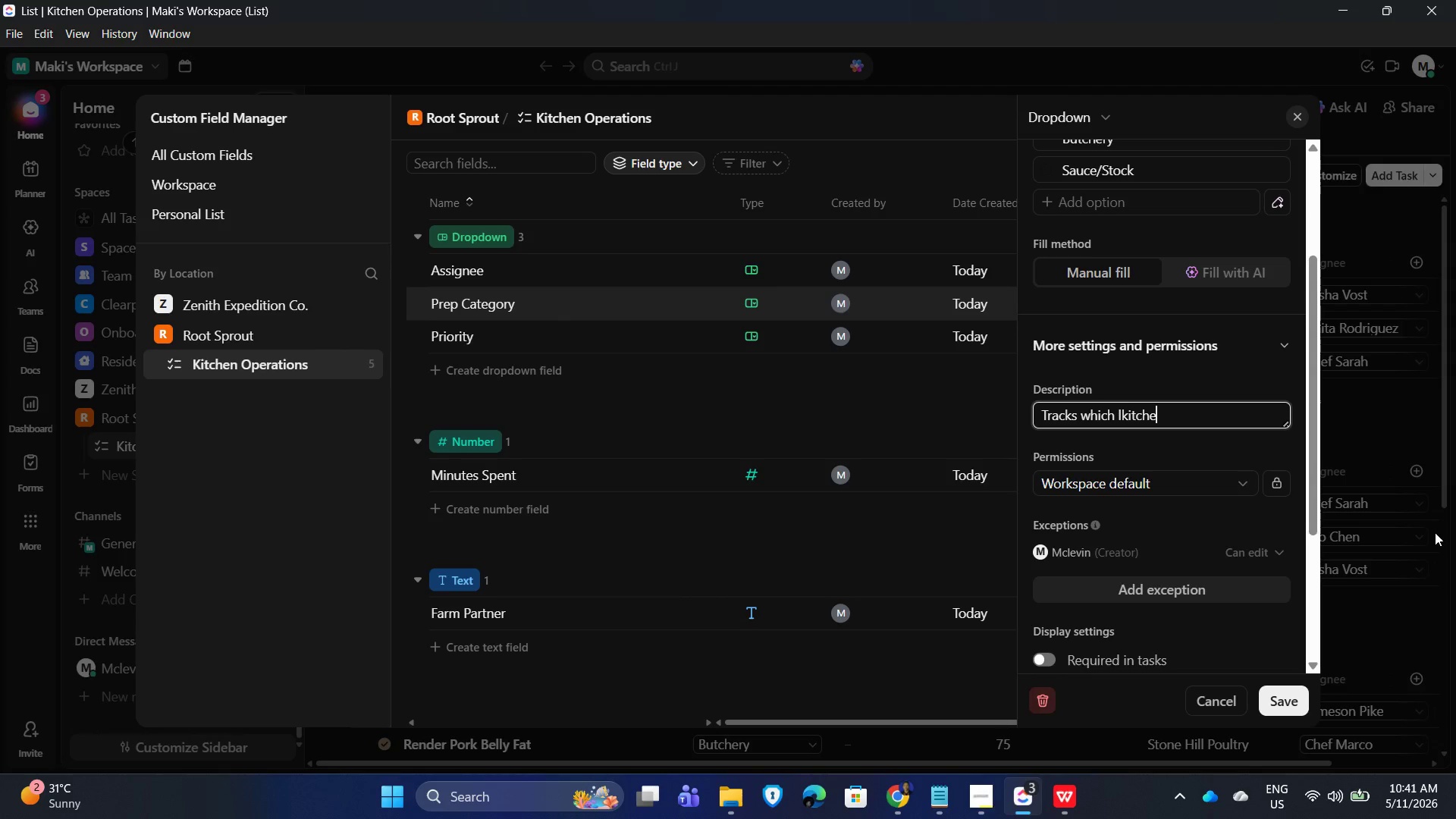 
key(Enter)
 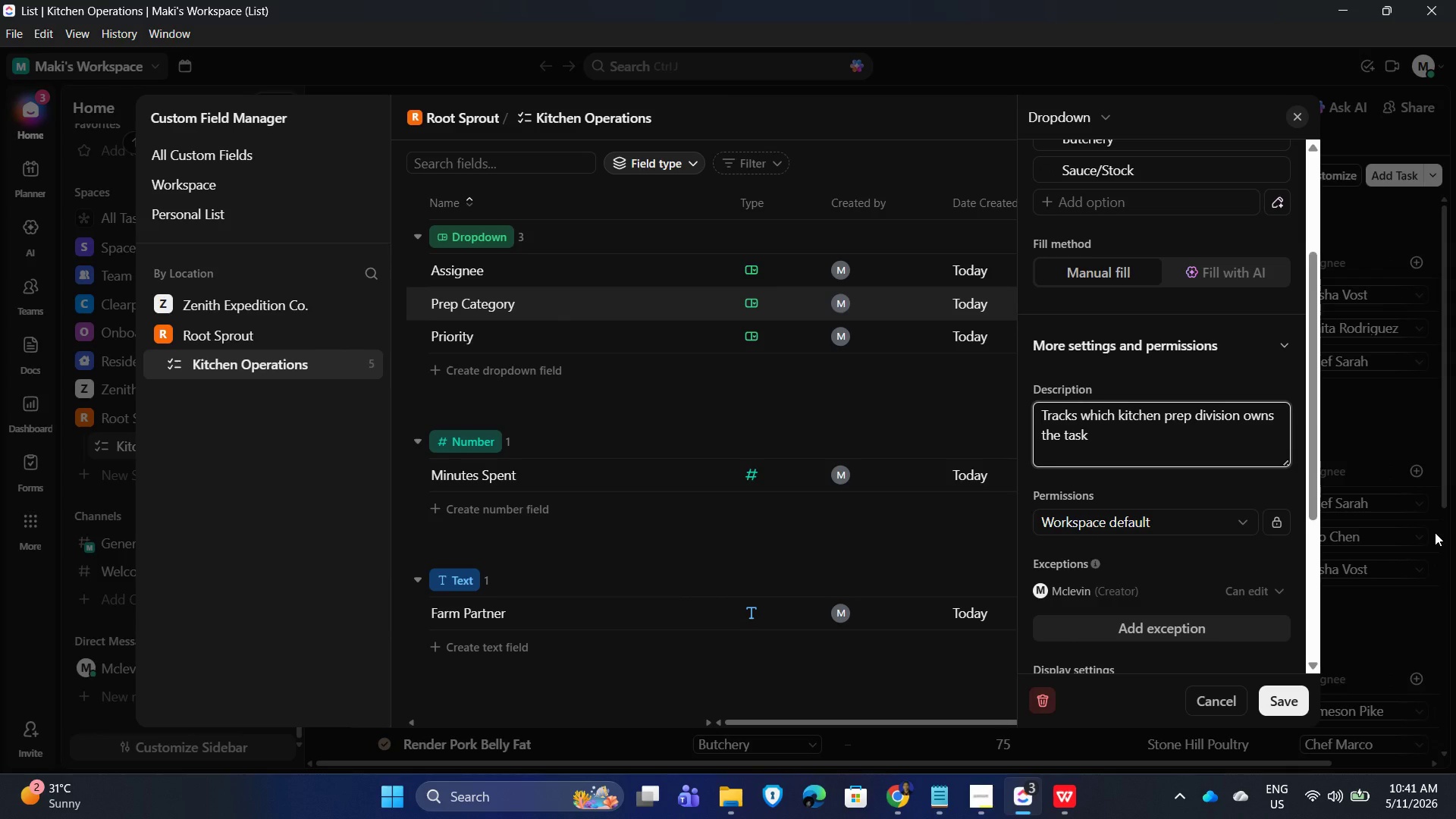 
key(Backspace)
 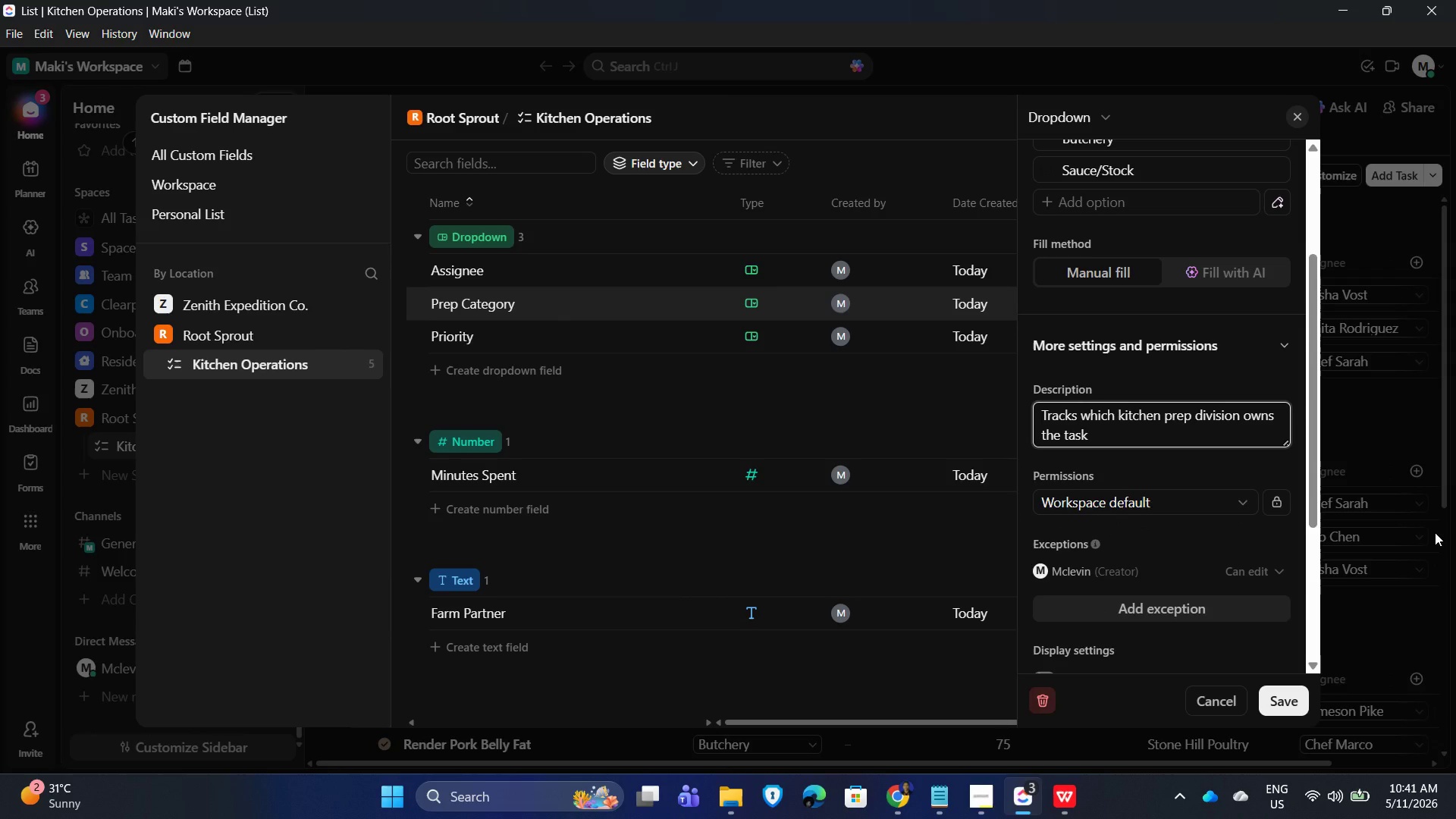 
key(Period)
 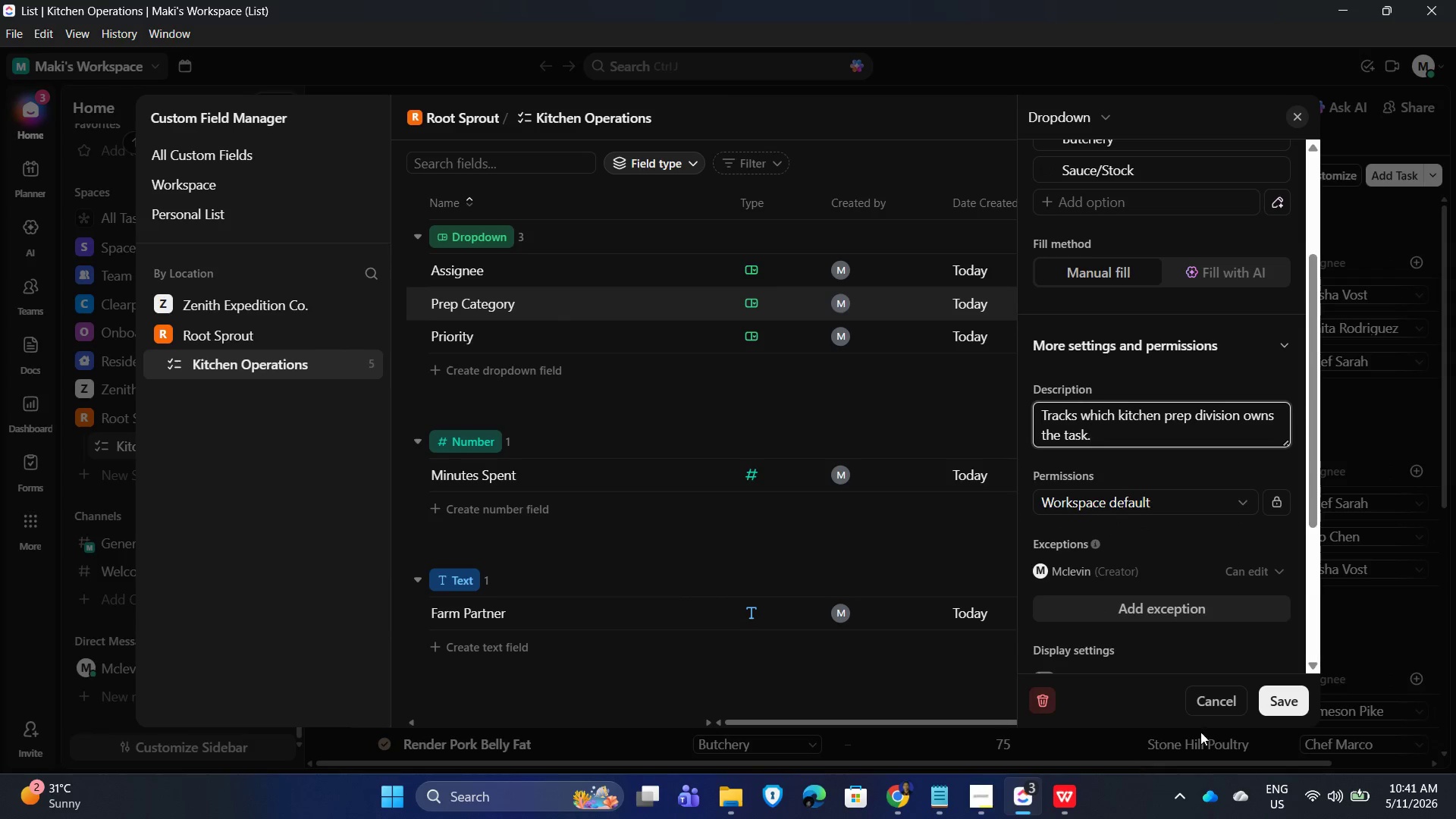 
left_click([1291, 692])
 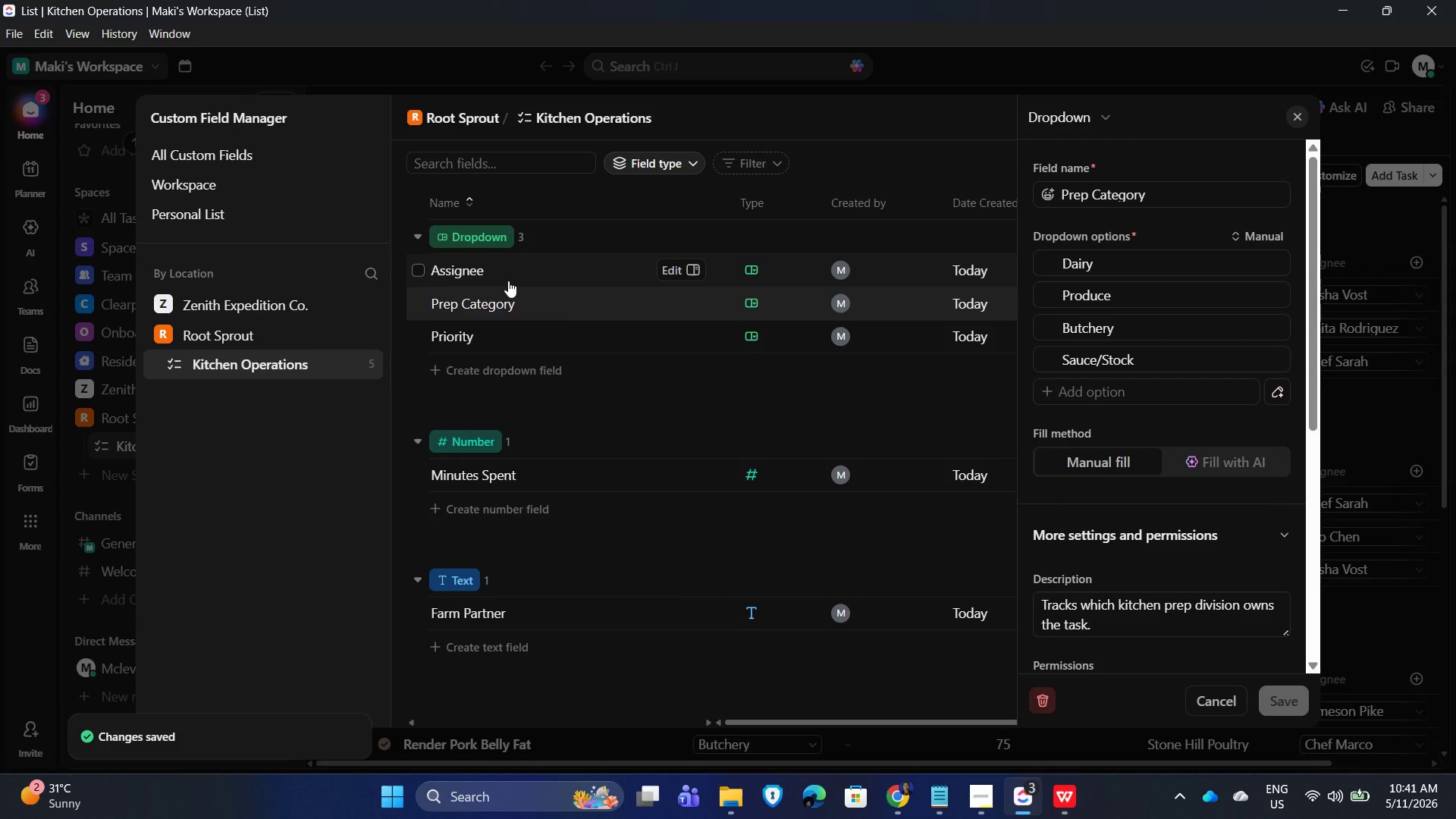 
wait(7.03)
 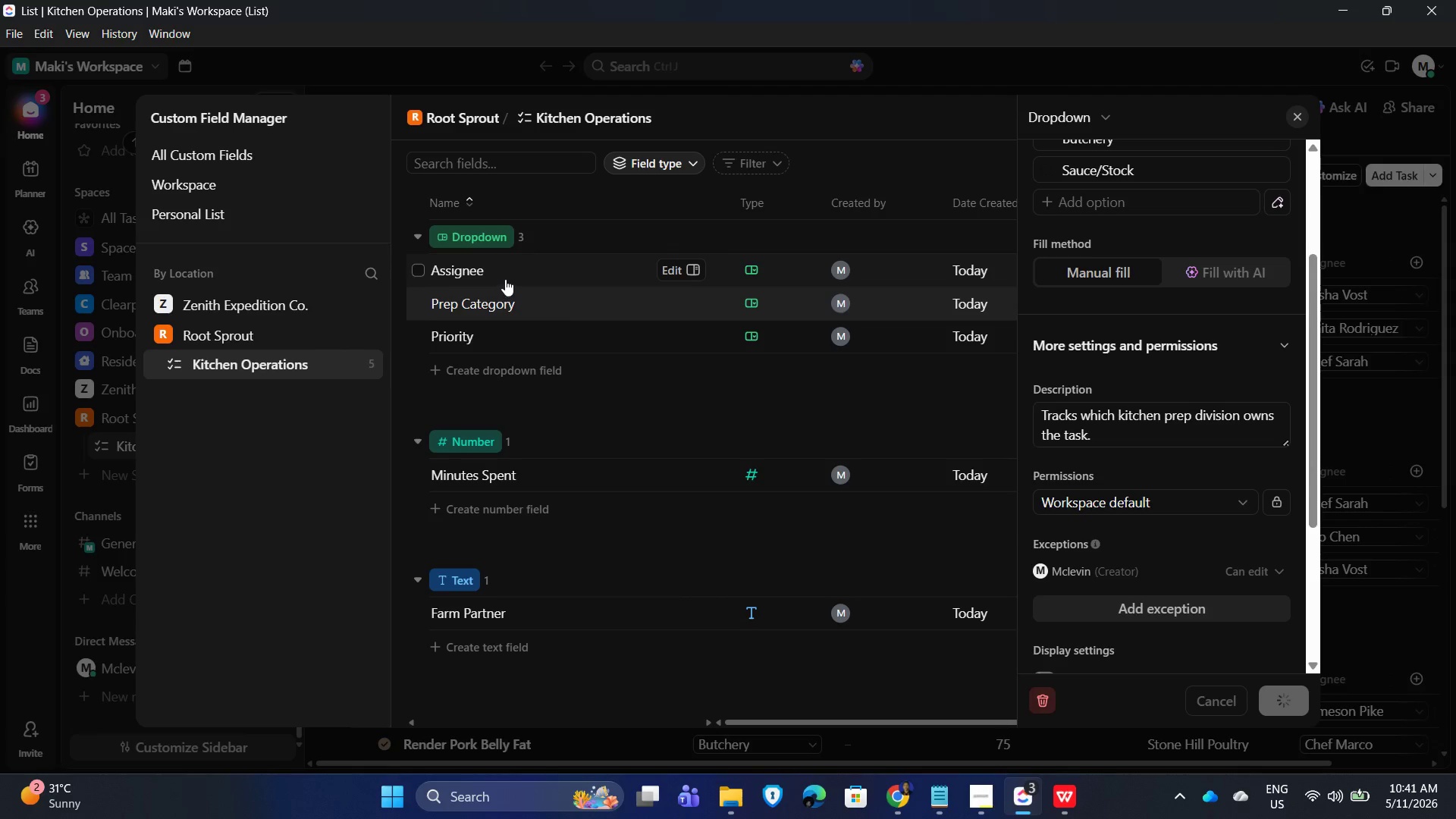 
left_click([441, 340])
 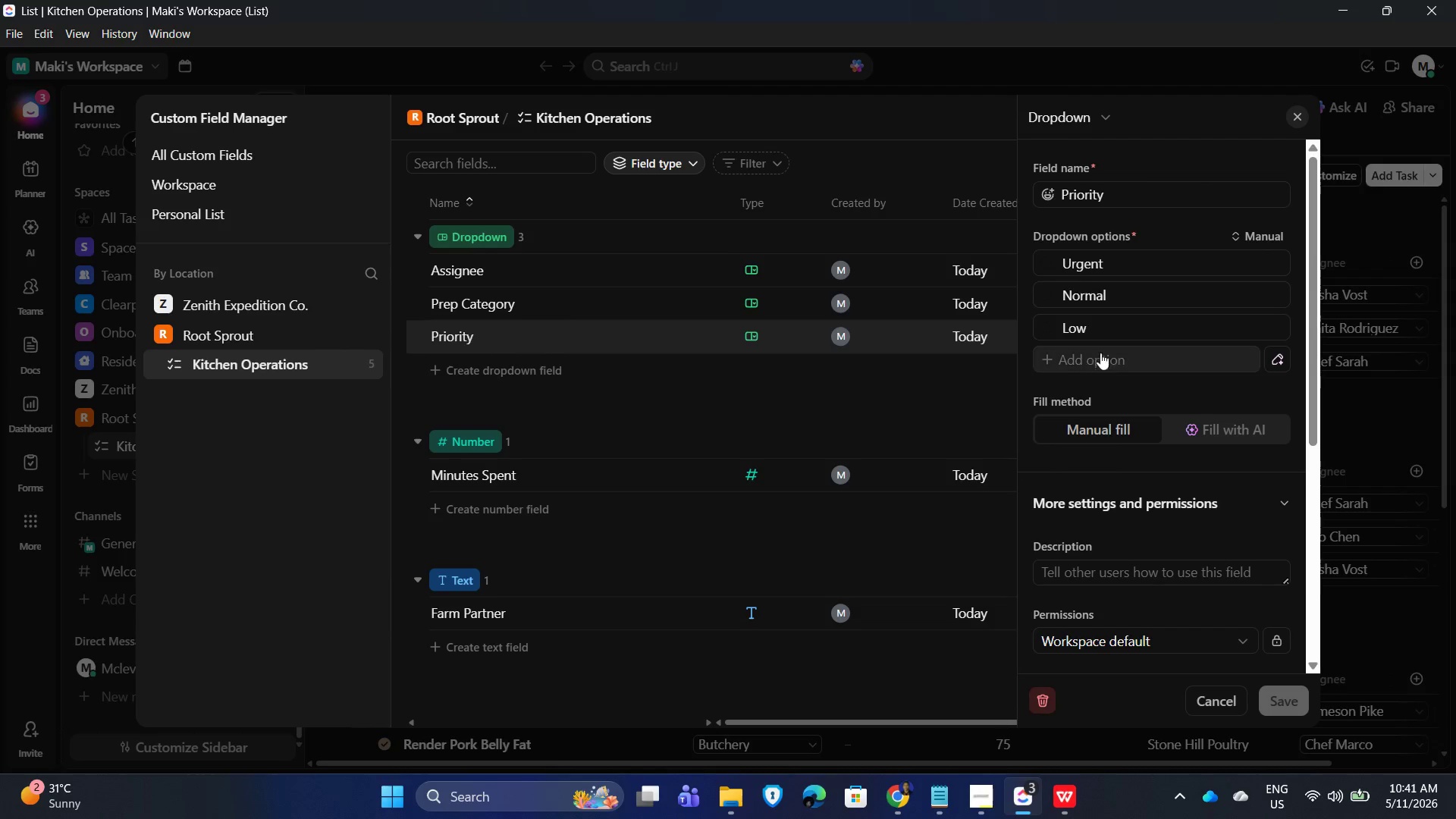 
left_click([1103, 579])
 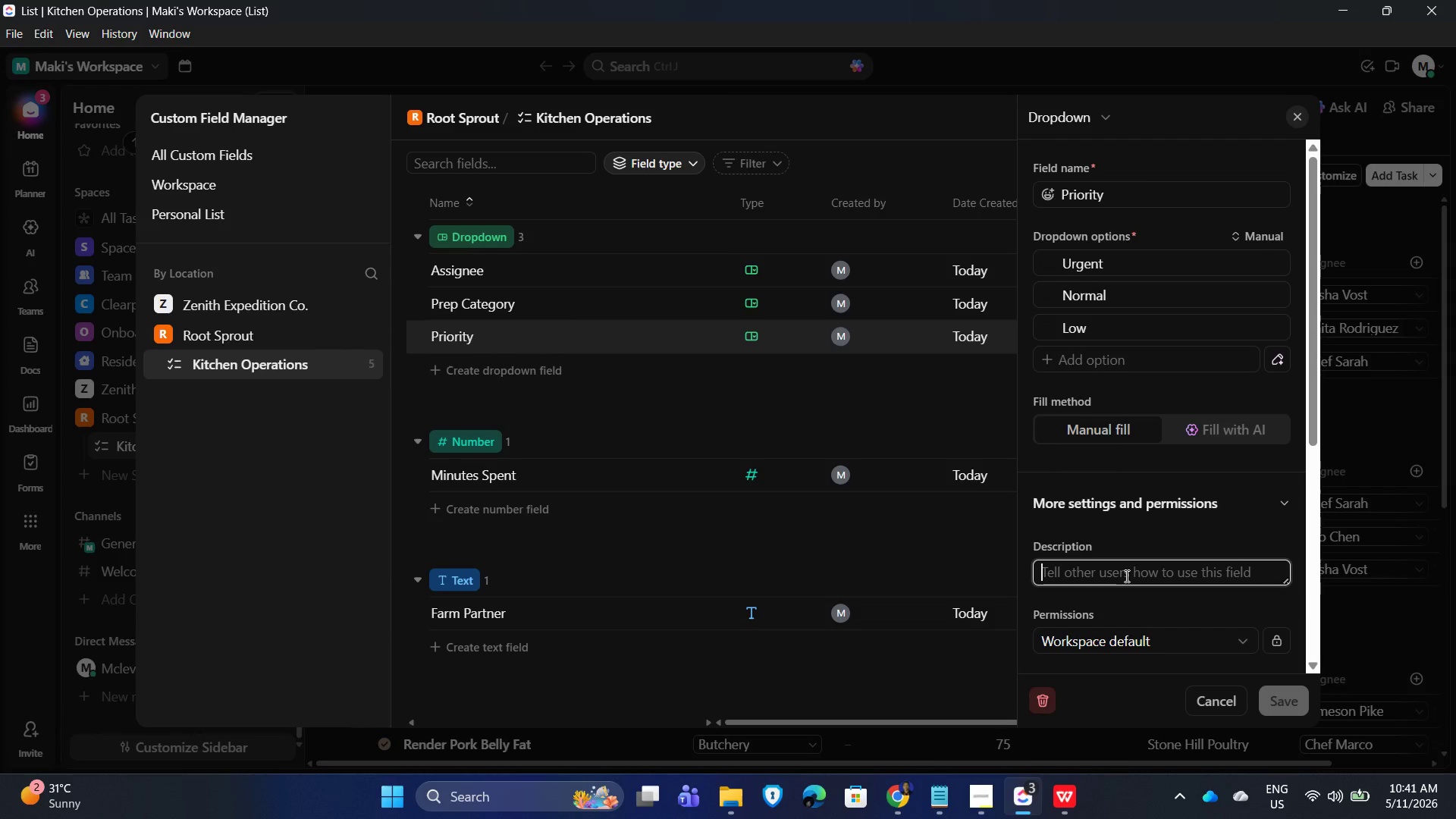 
type(Determines operations)
key(Backspace)
type(al urgency for prep scheduling.)
 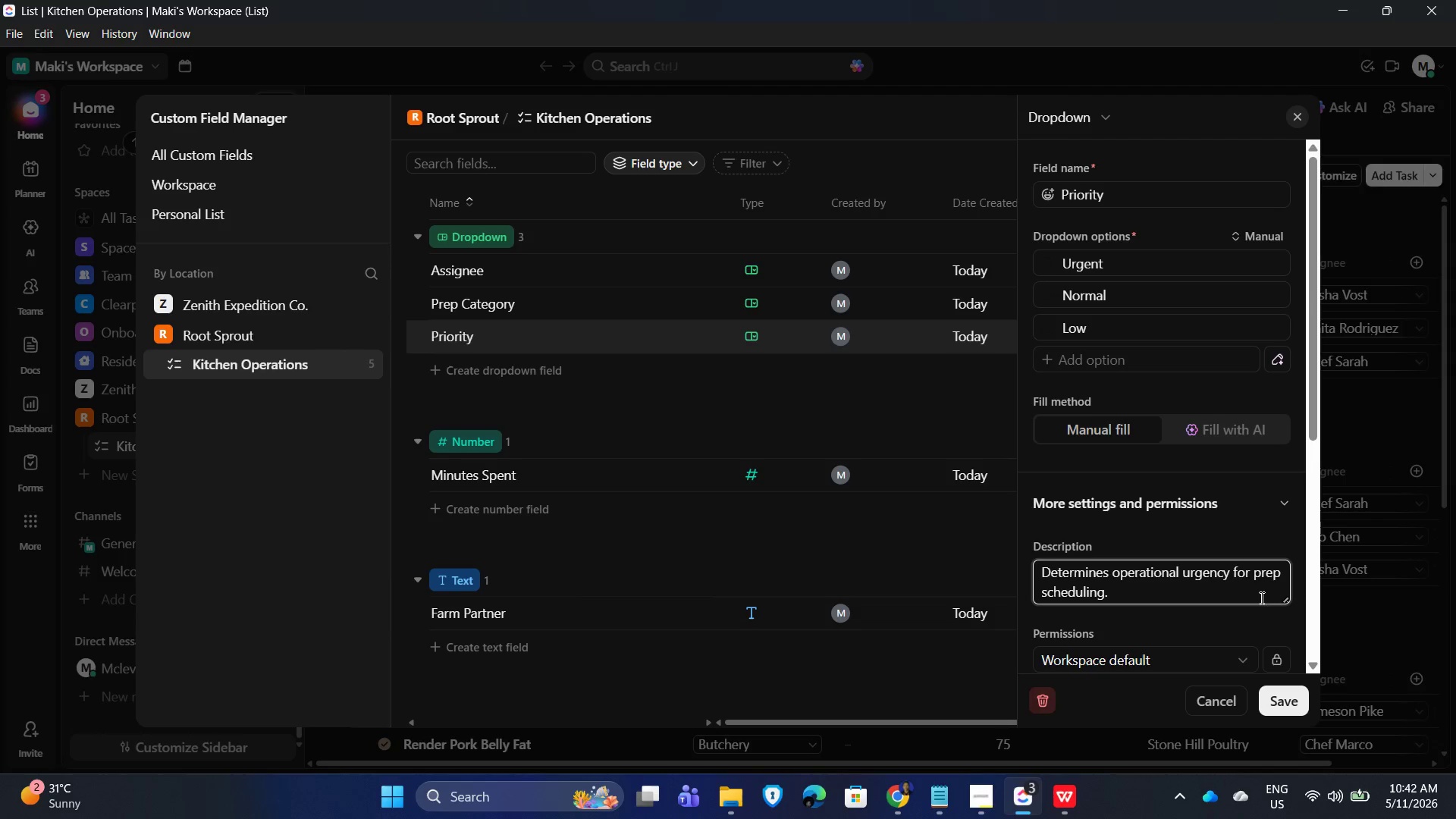 
left_click([1286, 697])